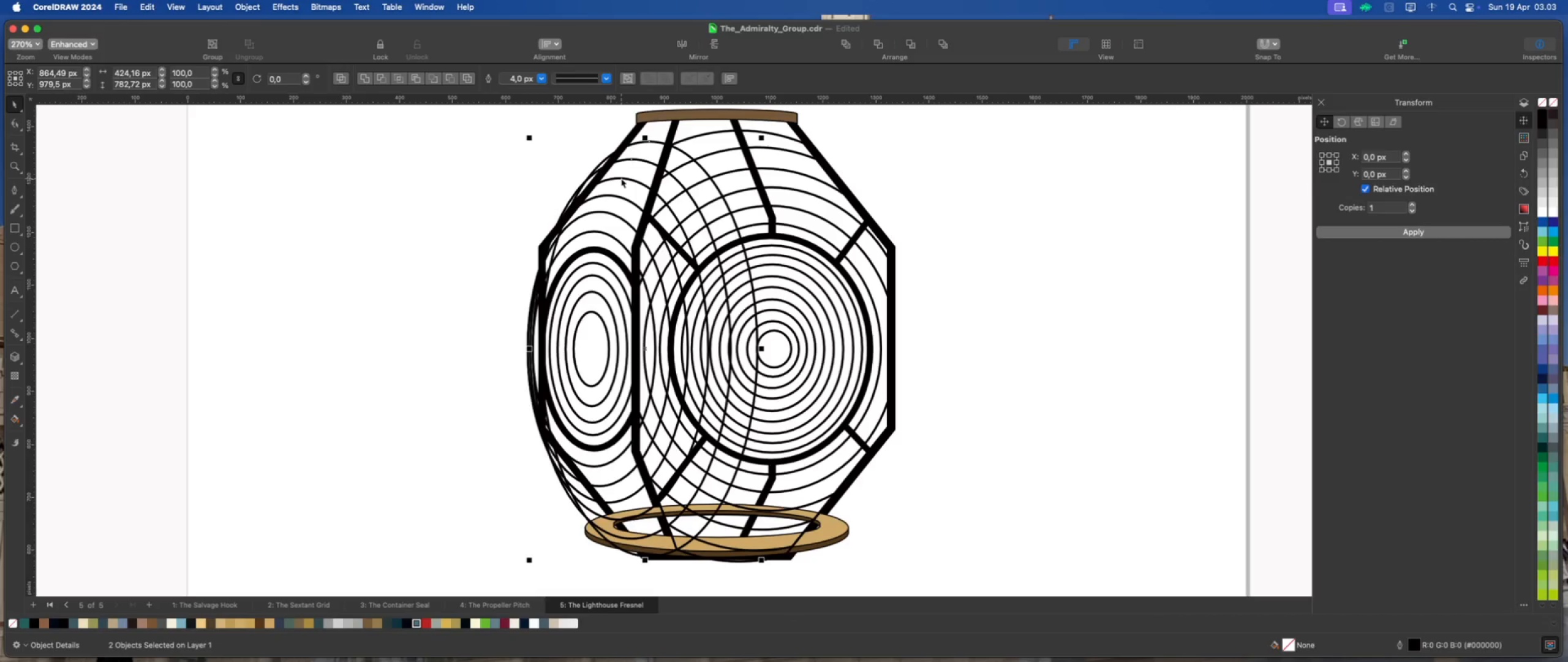 
left_click([621, 178])
 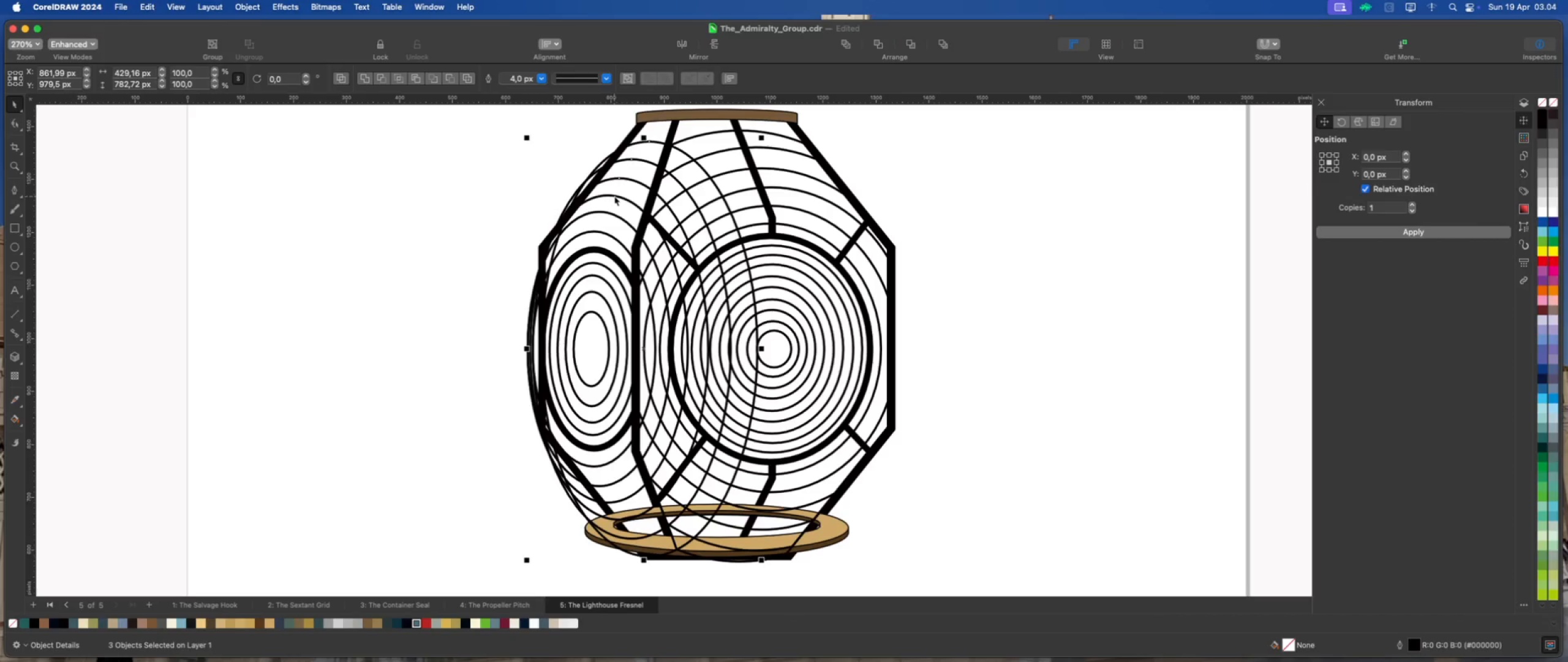 
left_click([614, 196])
 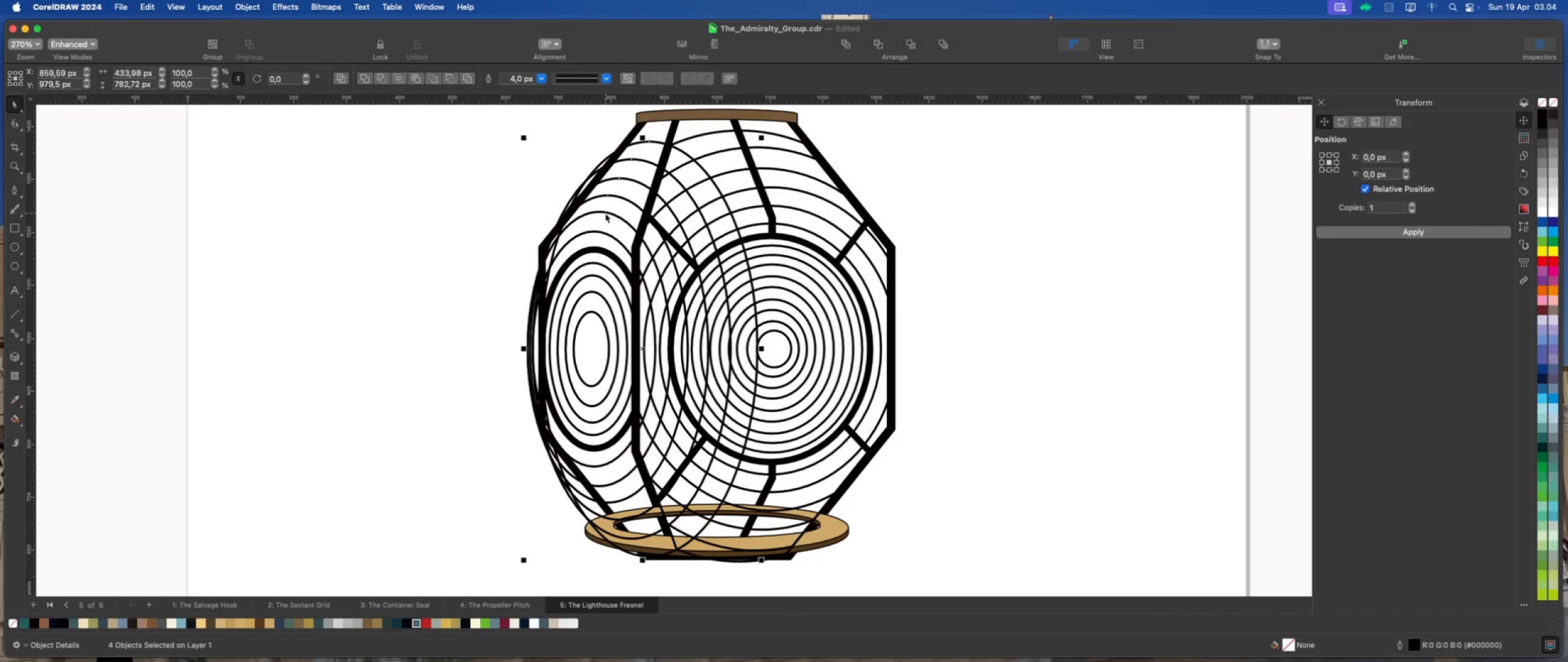 
left_click([605, 213])
 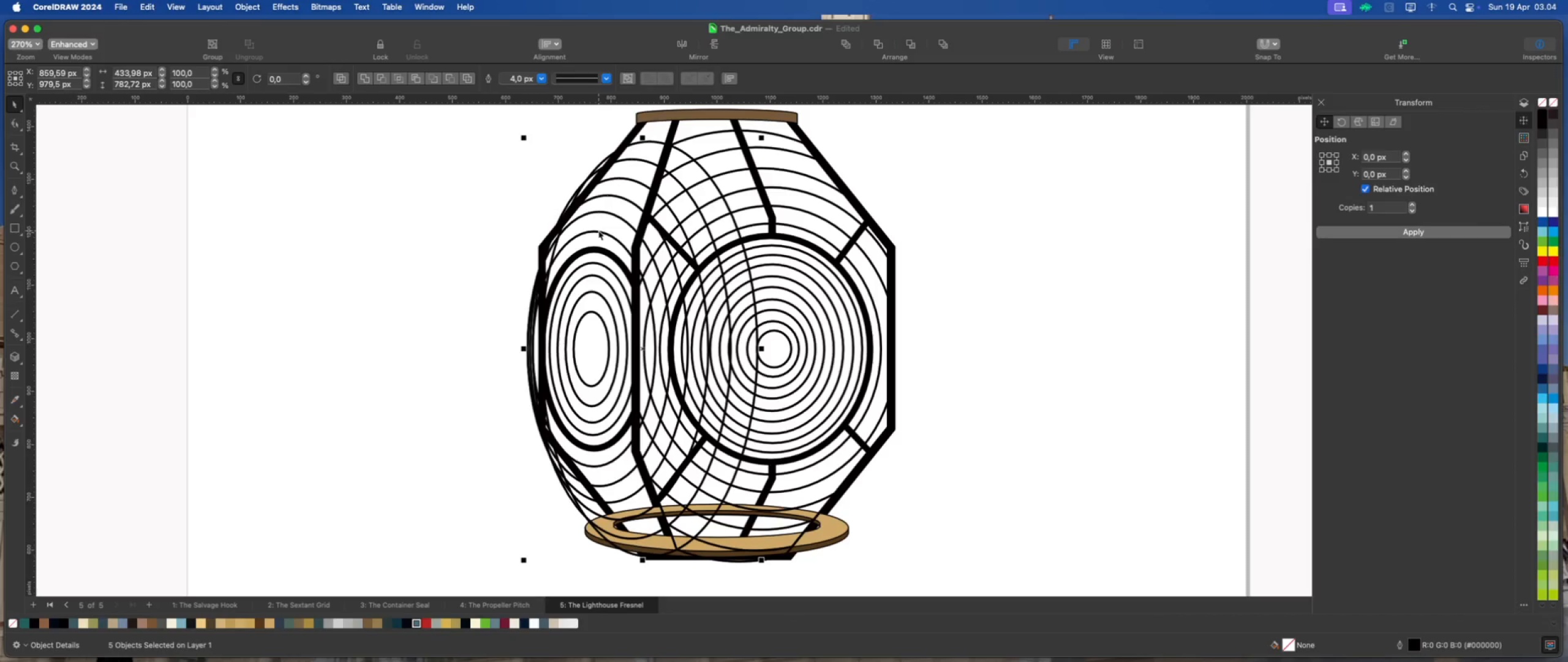 
left_click([598, 230])
 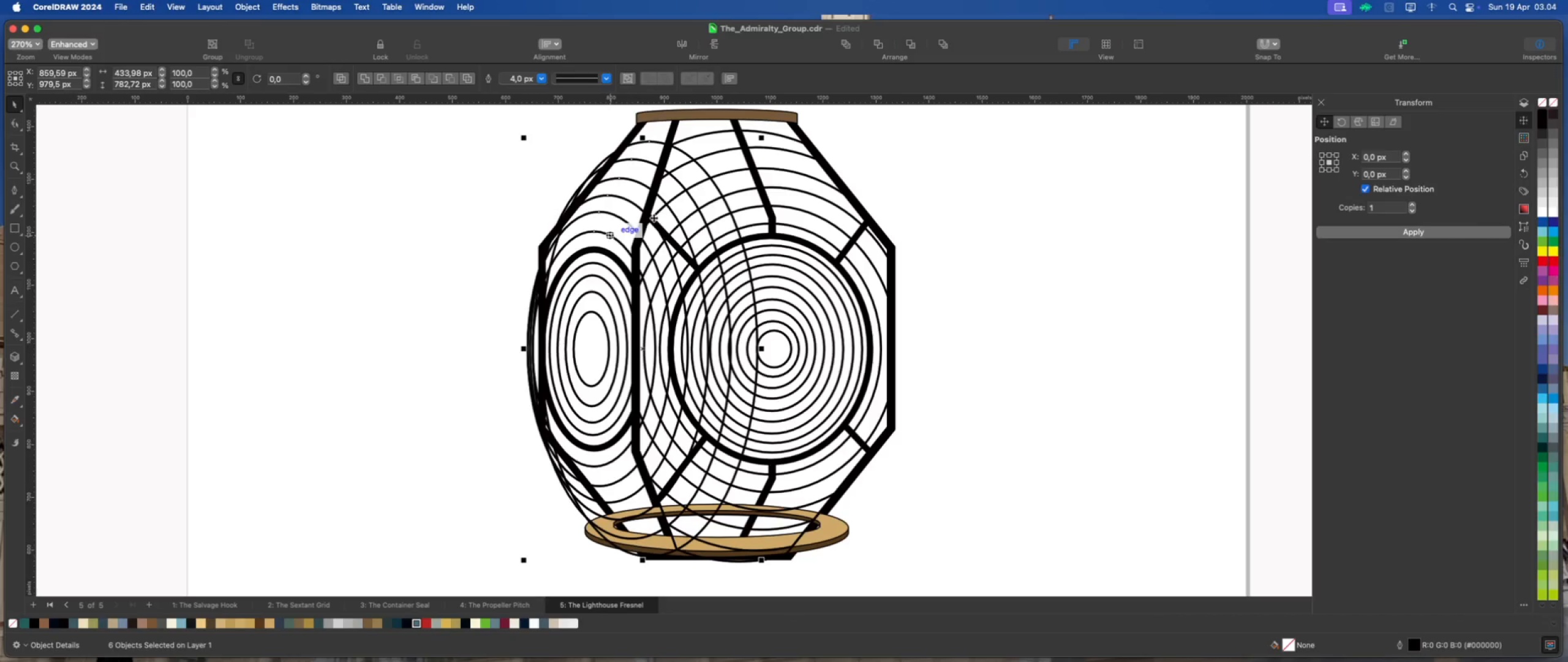 
key(Meta+G)
 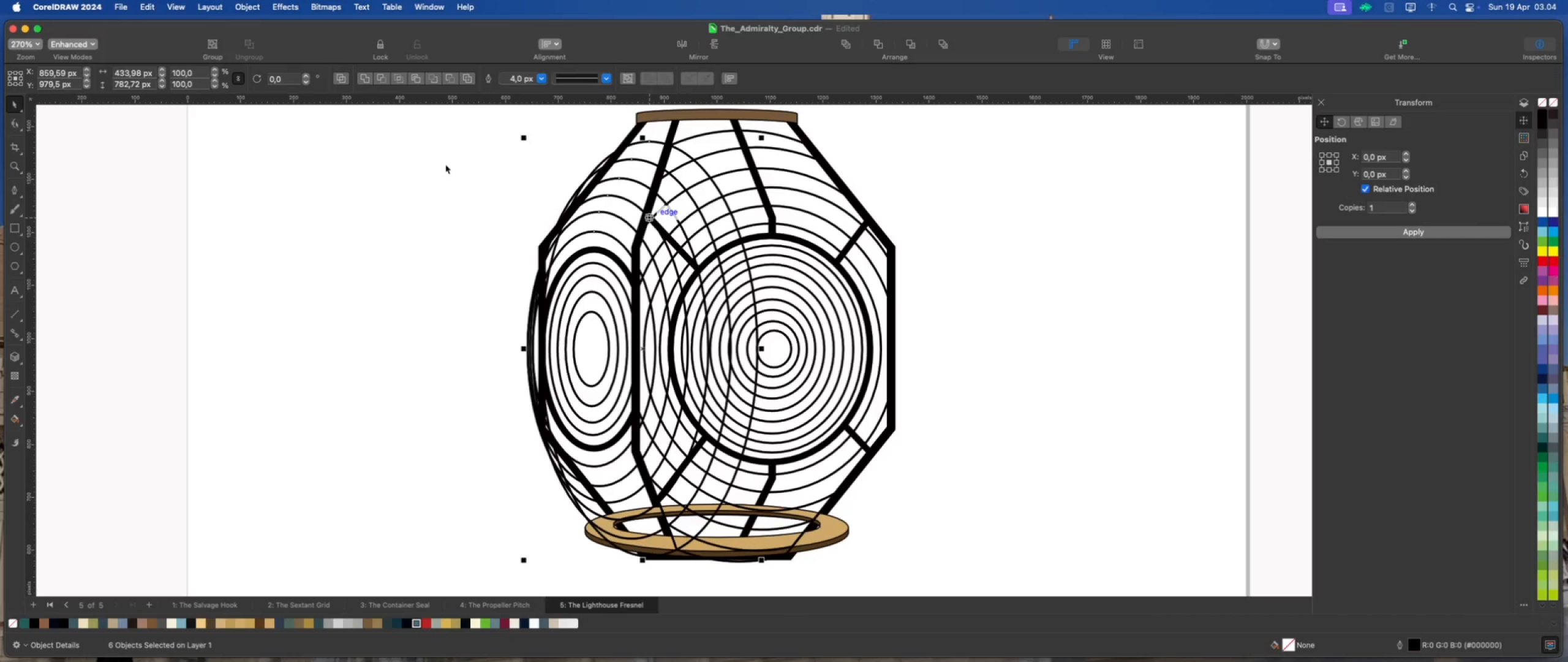 
left_click([445, 164])
 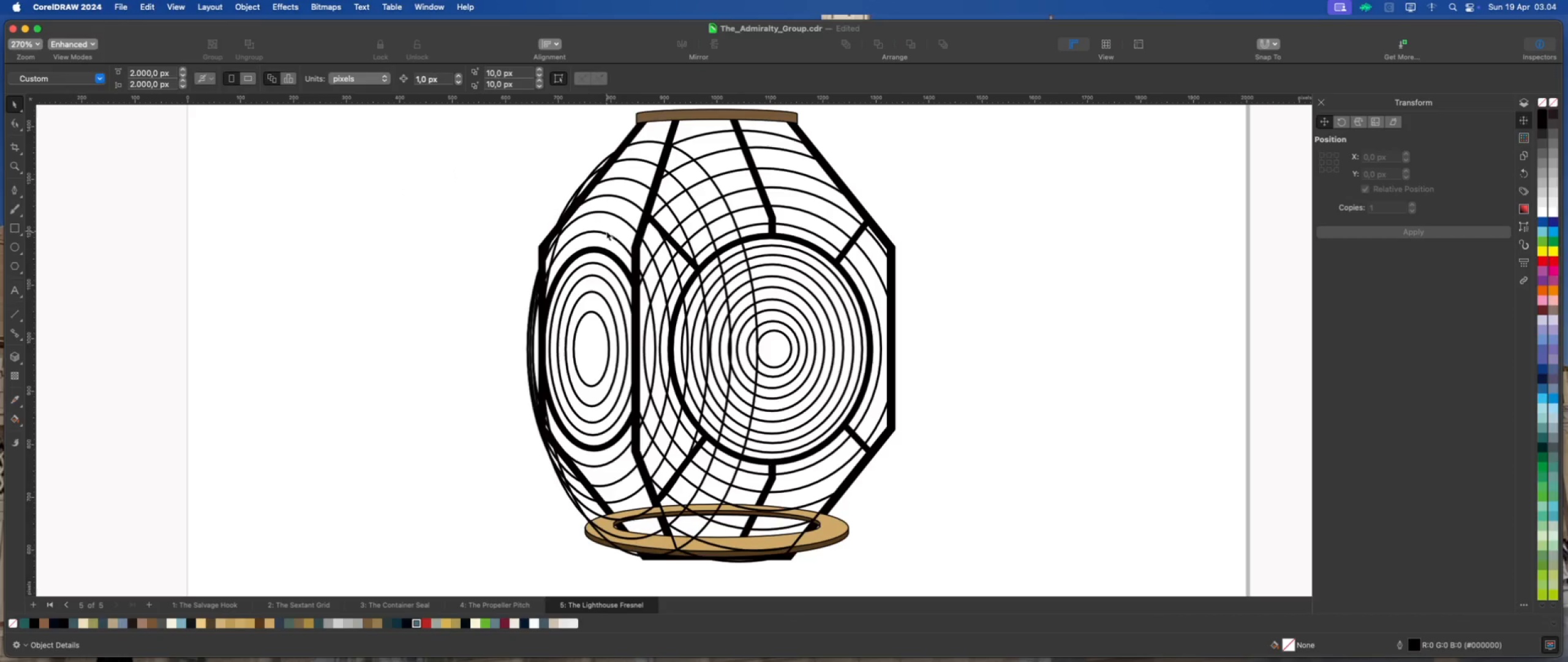 
scroll: coordinate [611, 224], scroll_direction: down, amount: 1.0
 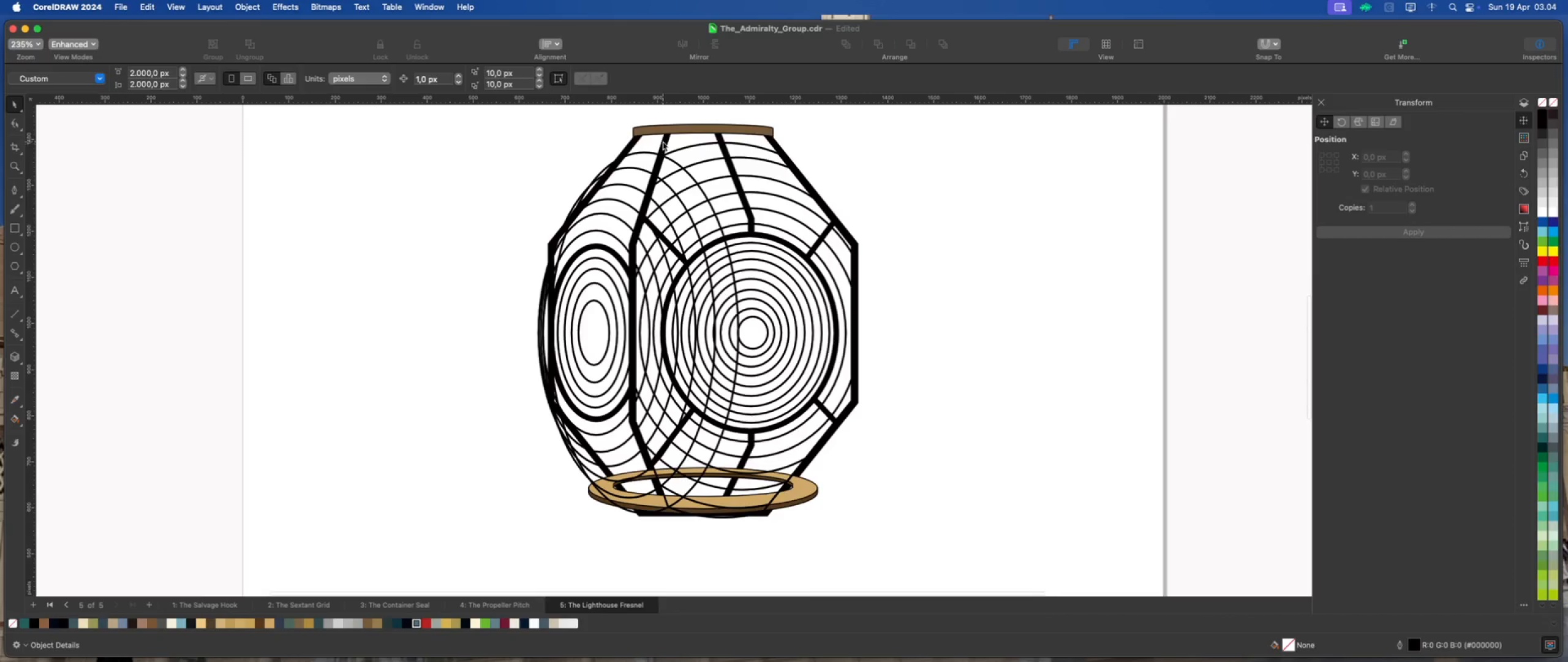 
left_click([663, 142])
 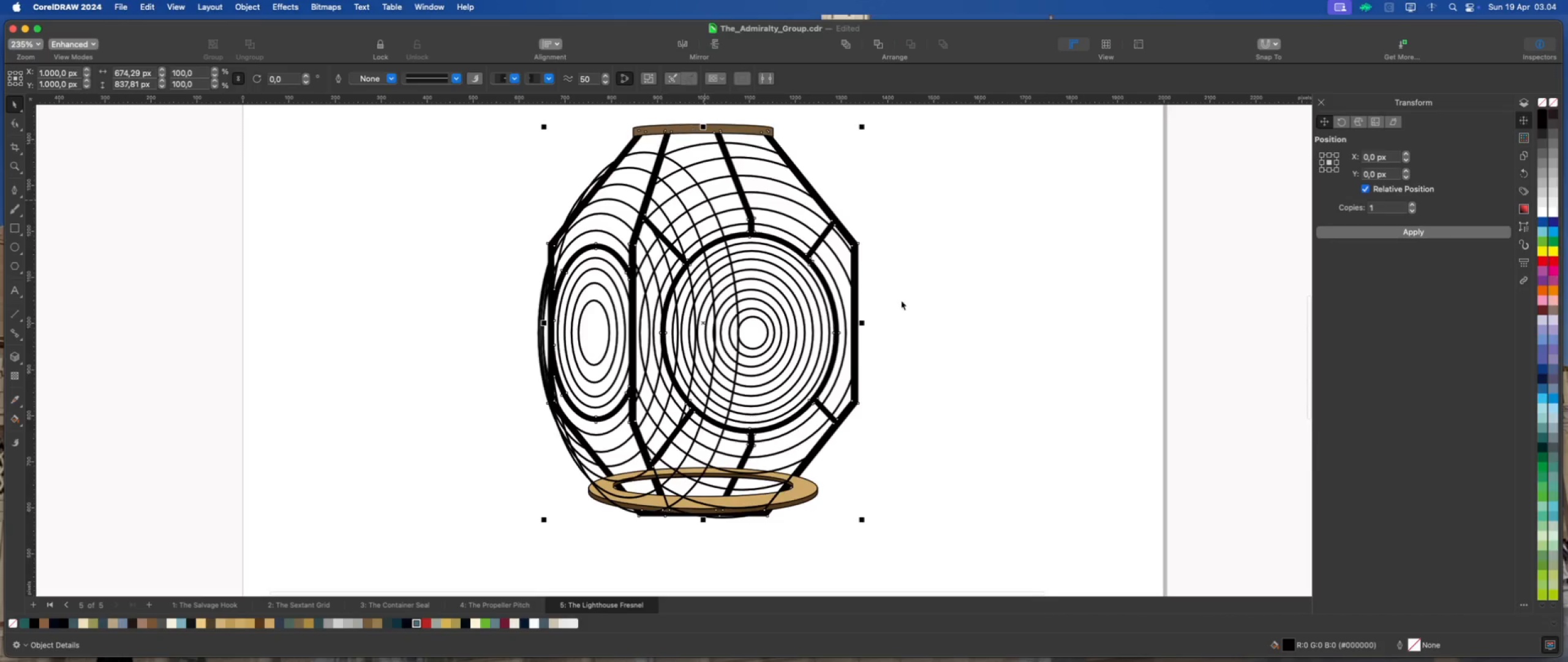 
scroll: coordinate [925, 311], scroll_direction: down, amount: 1.0
 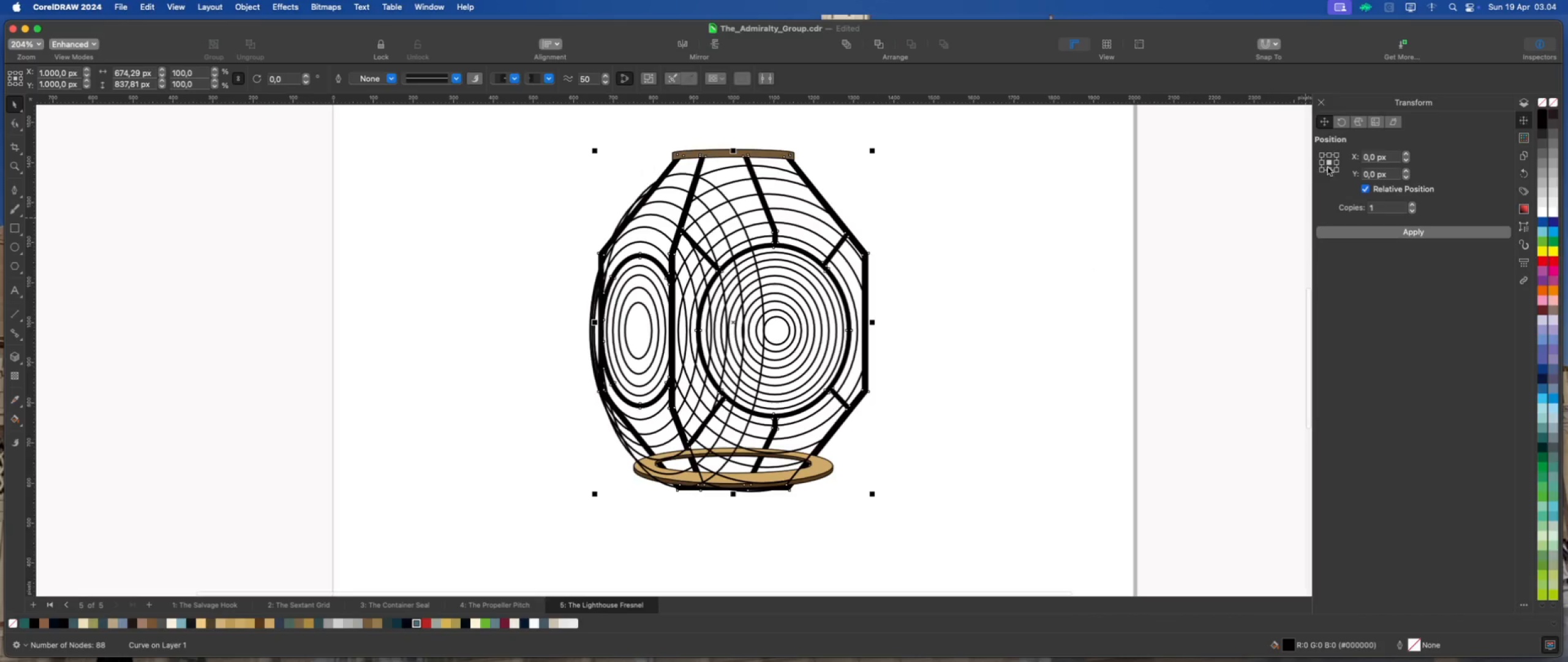 
left_click([1322, 162])
 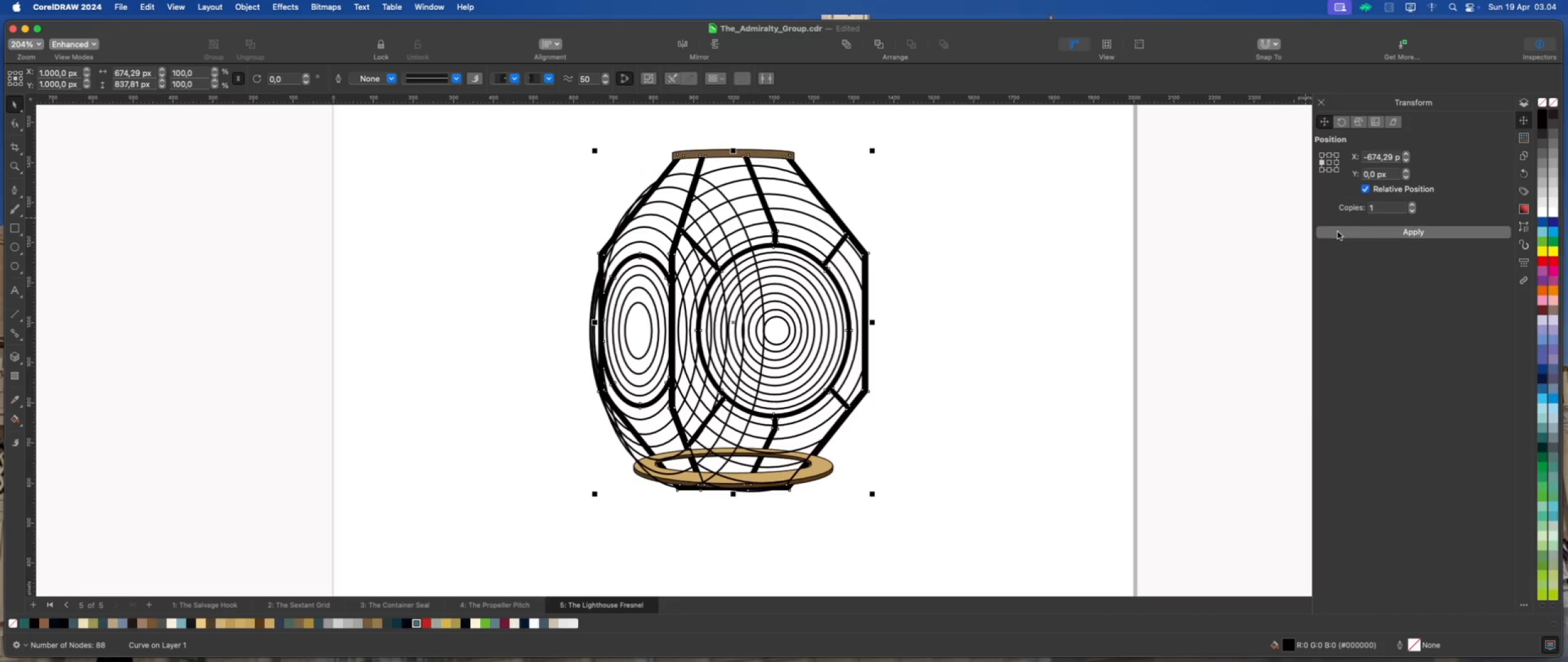 
left_click([1338, 232])
 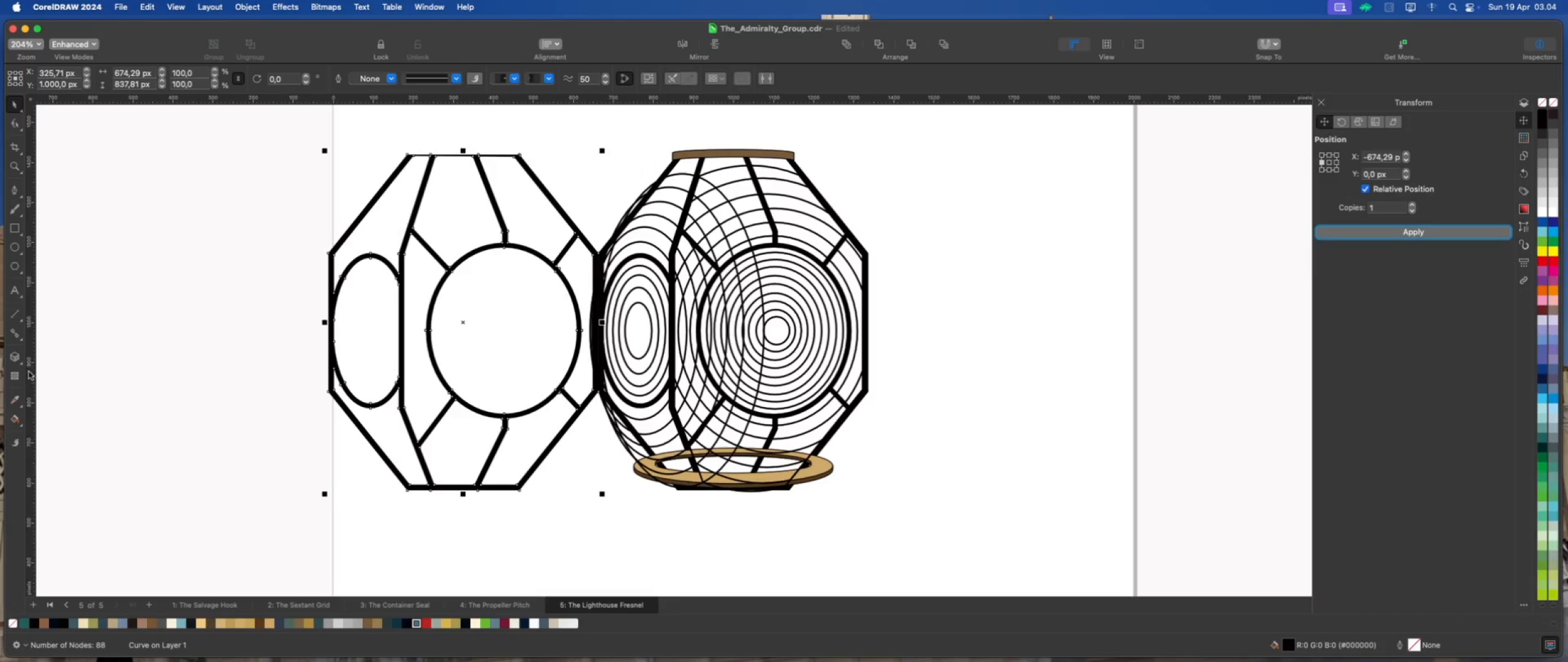 
left_click([21, 424])
 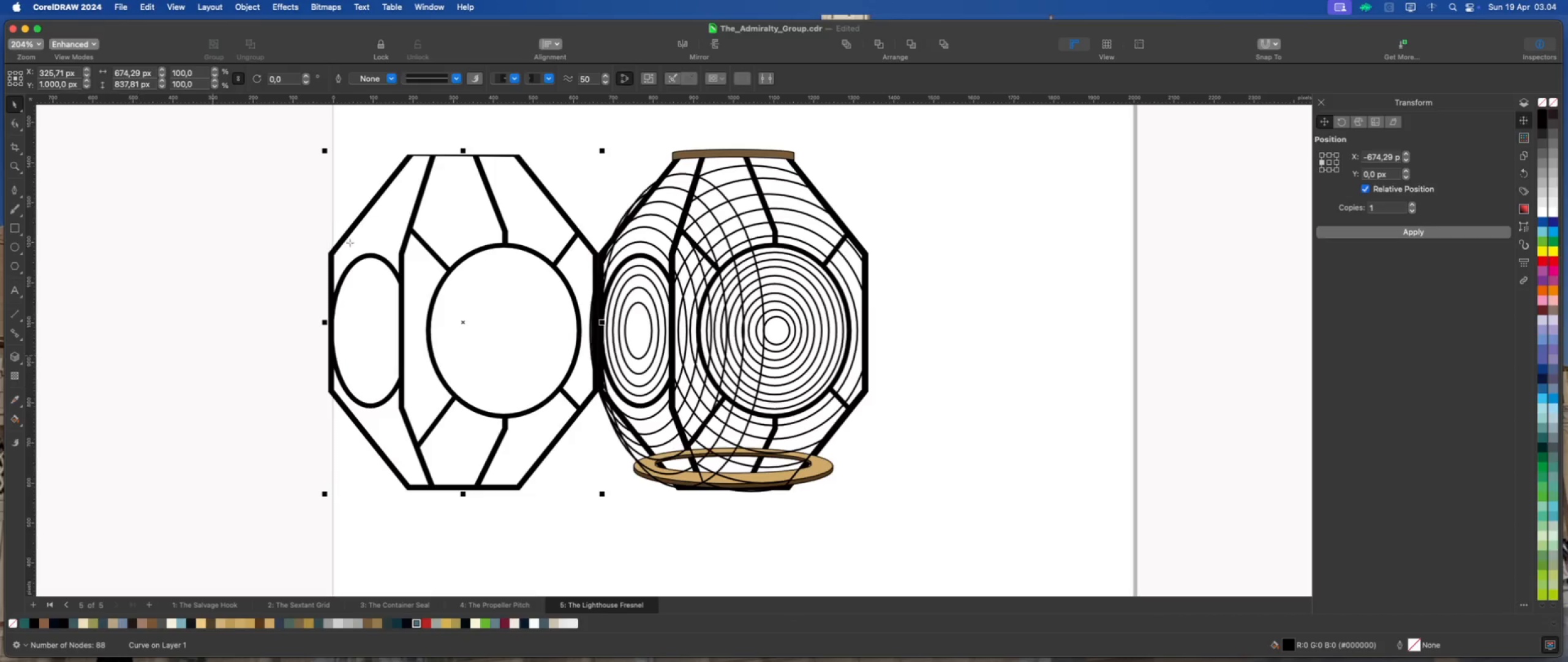 
left_click([380, 232])
 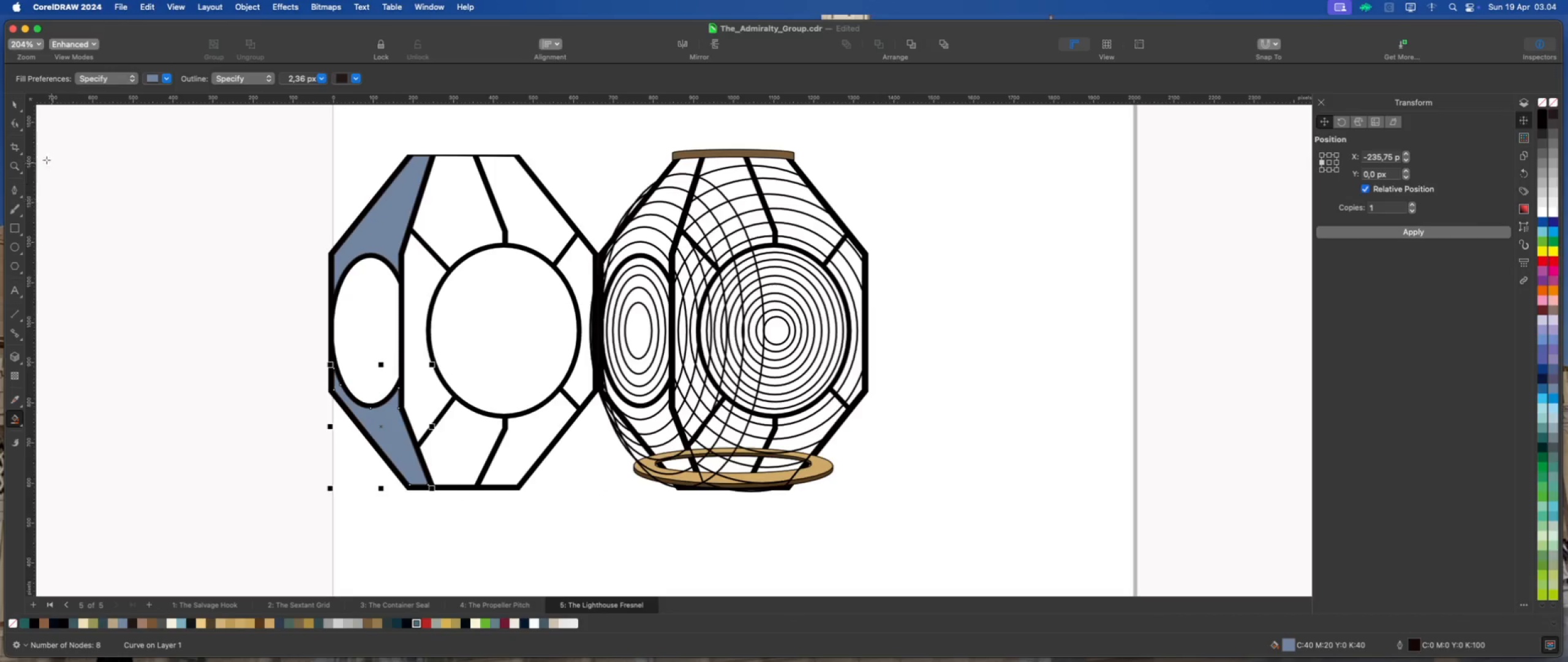 
left_click([18, 104])
 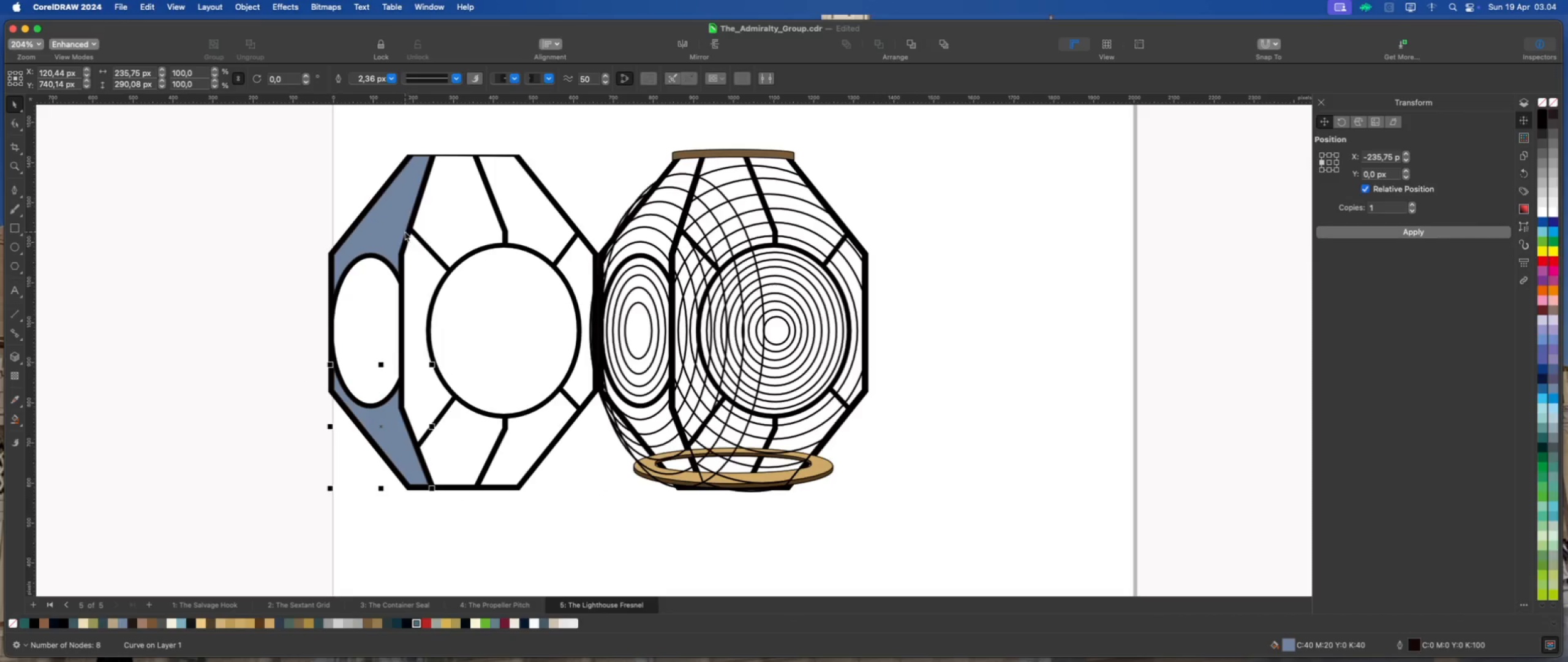 
left_click([393, 221])
 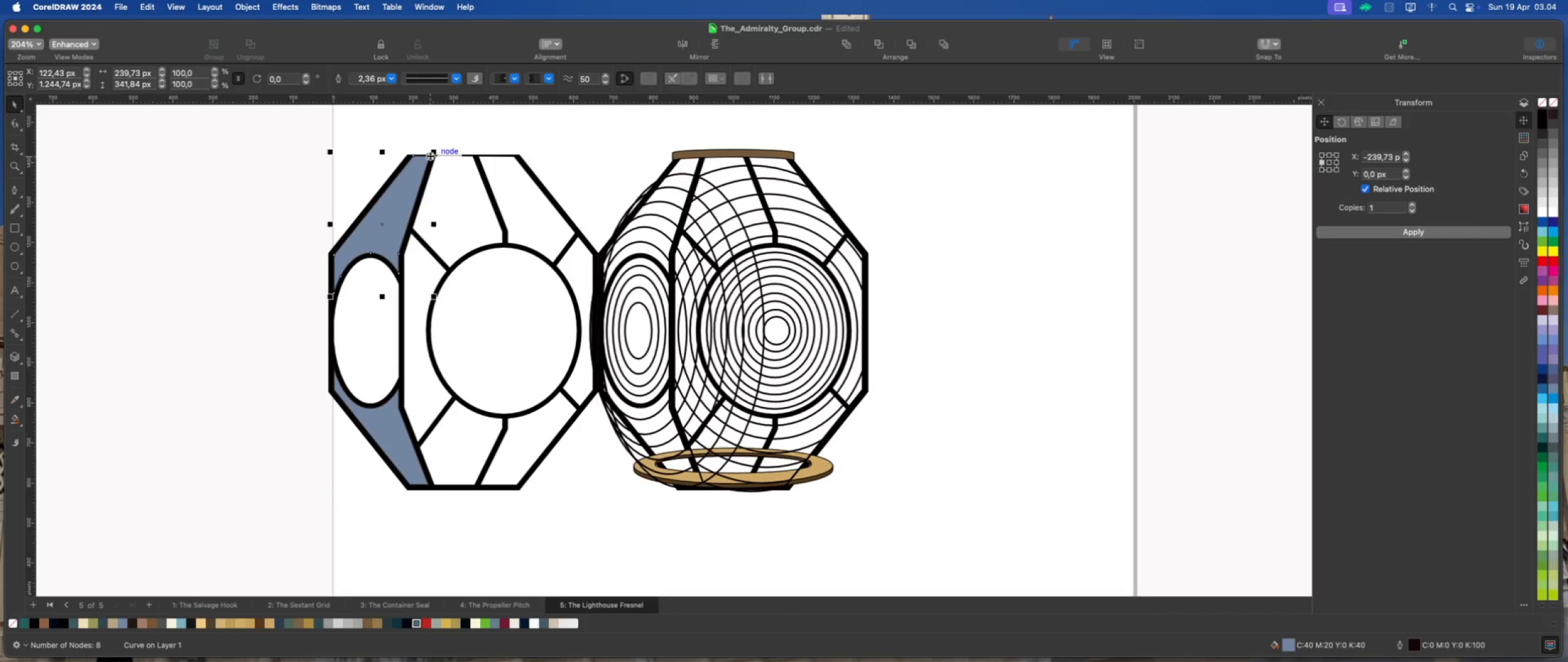 
left_click_drag(start_coordinate=[430, 155], to_coordinate=[699, 154])
 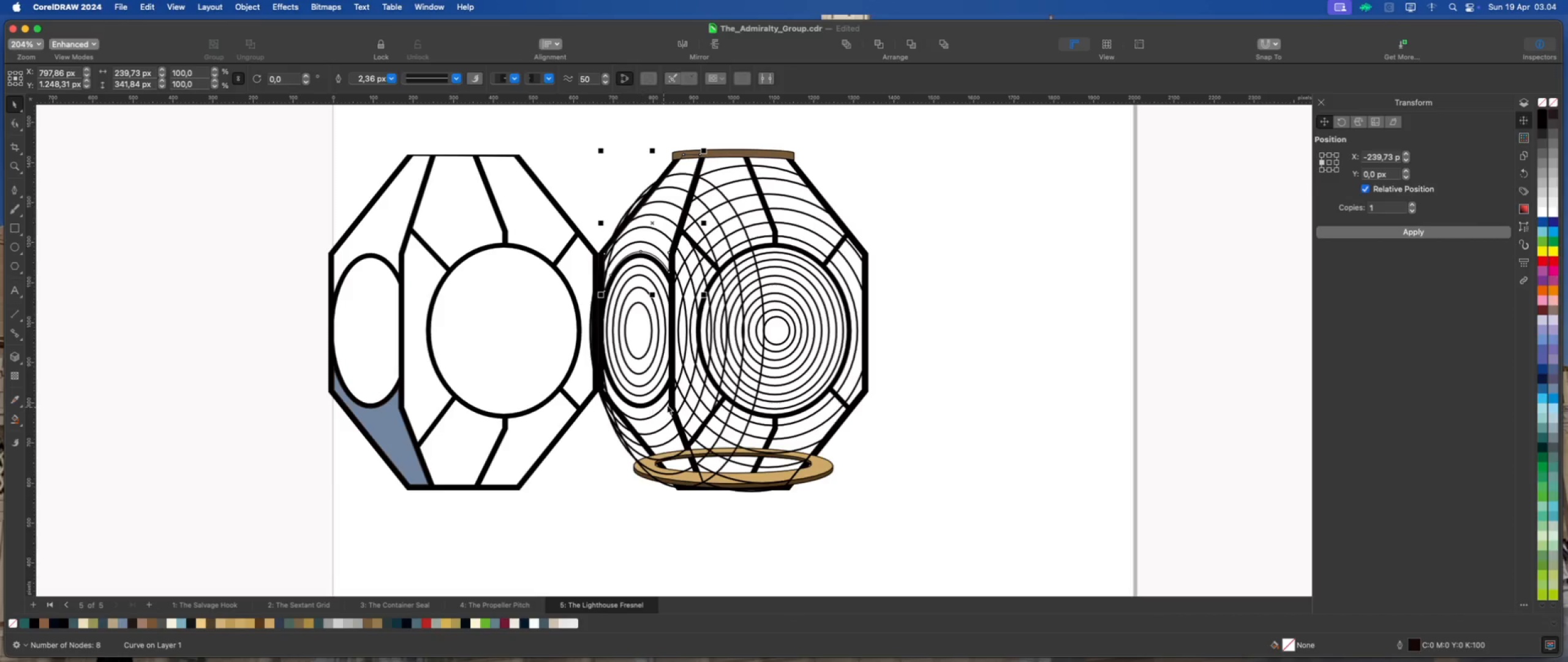 
wait(5.79)
 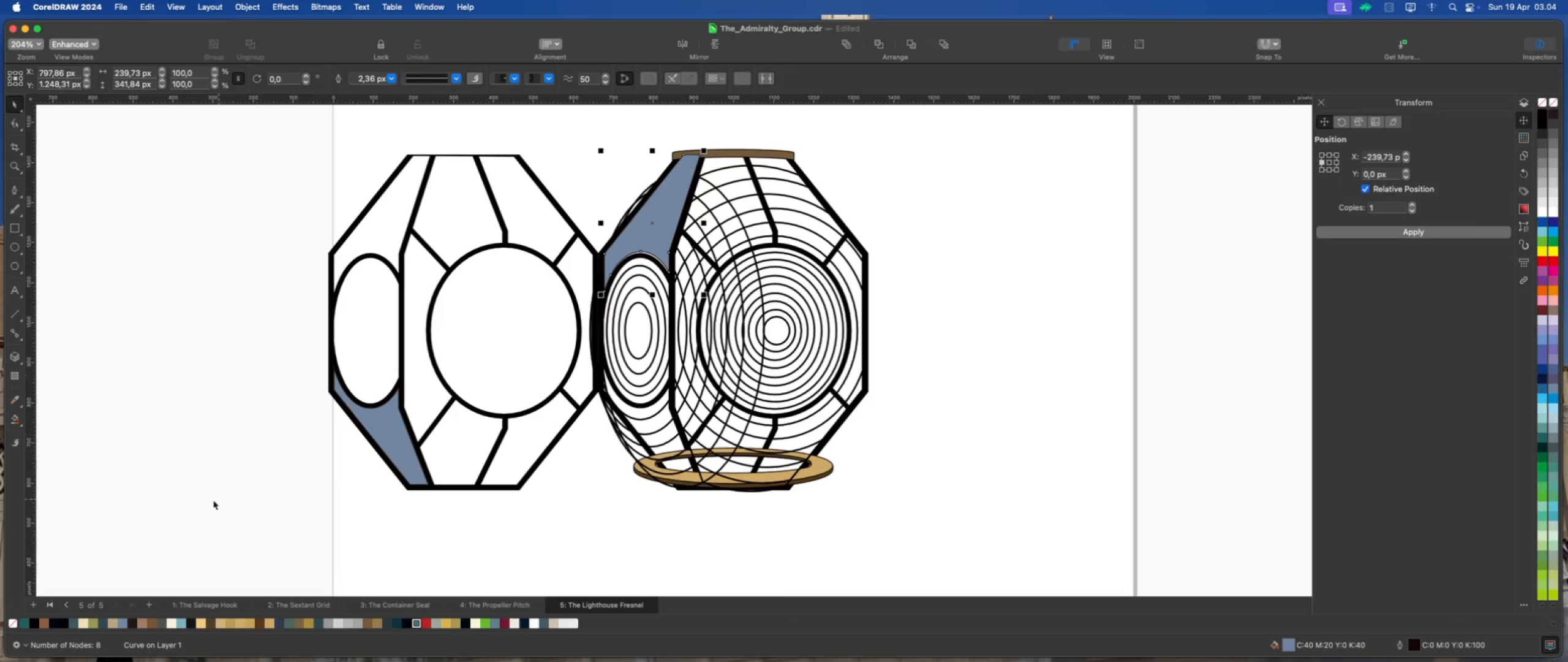 
hold_key(key=ShiftLeft, duration=0.98)
left_click([665, 425])
 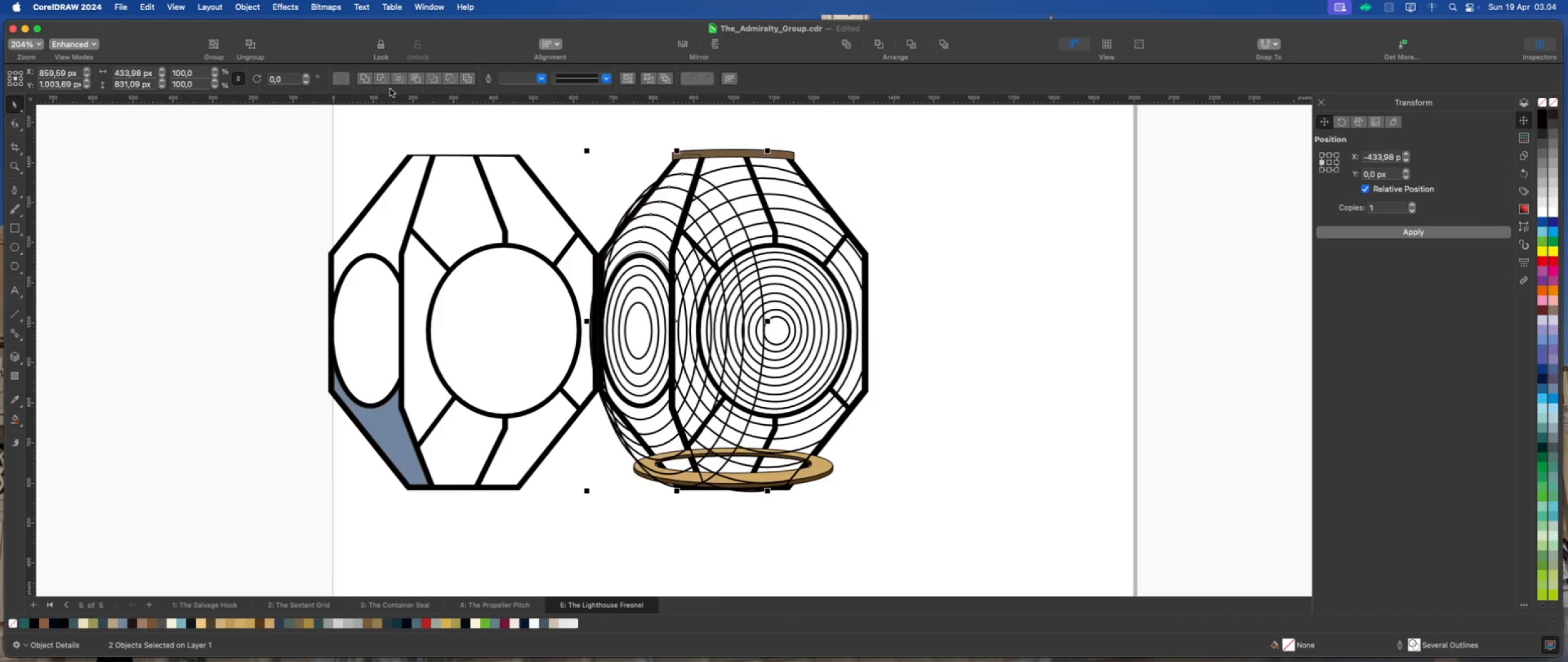 
left_click([398, 81])
 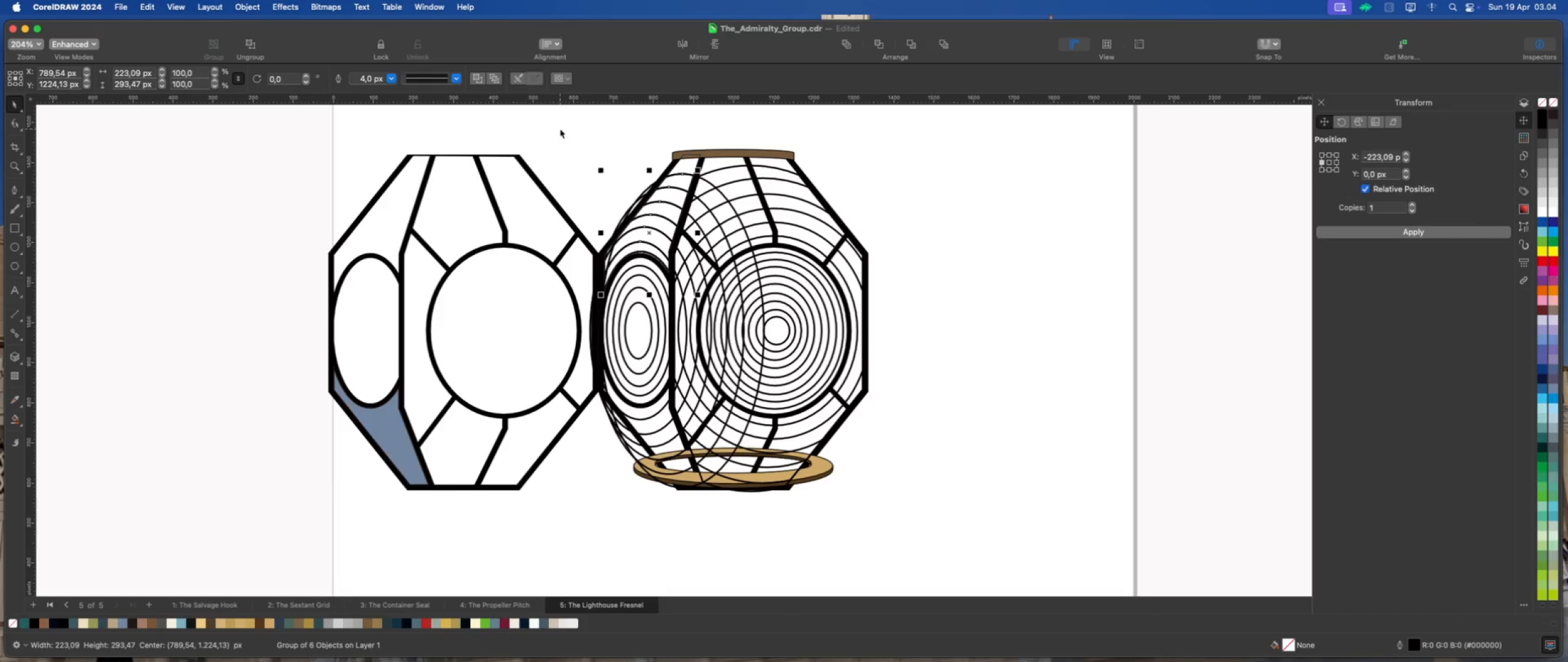 
left_click([560, 129])
 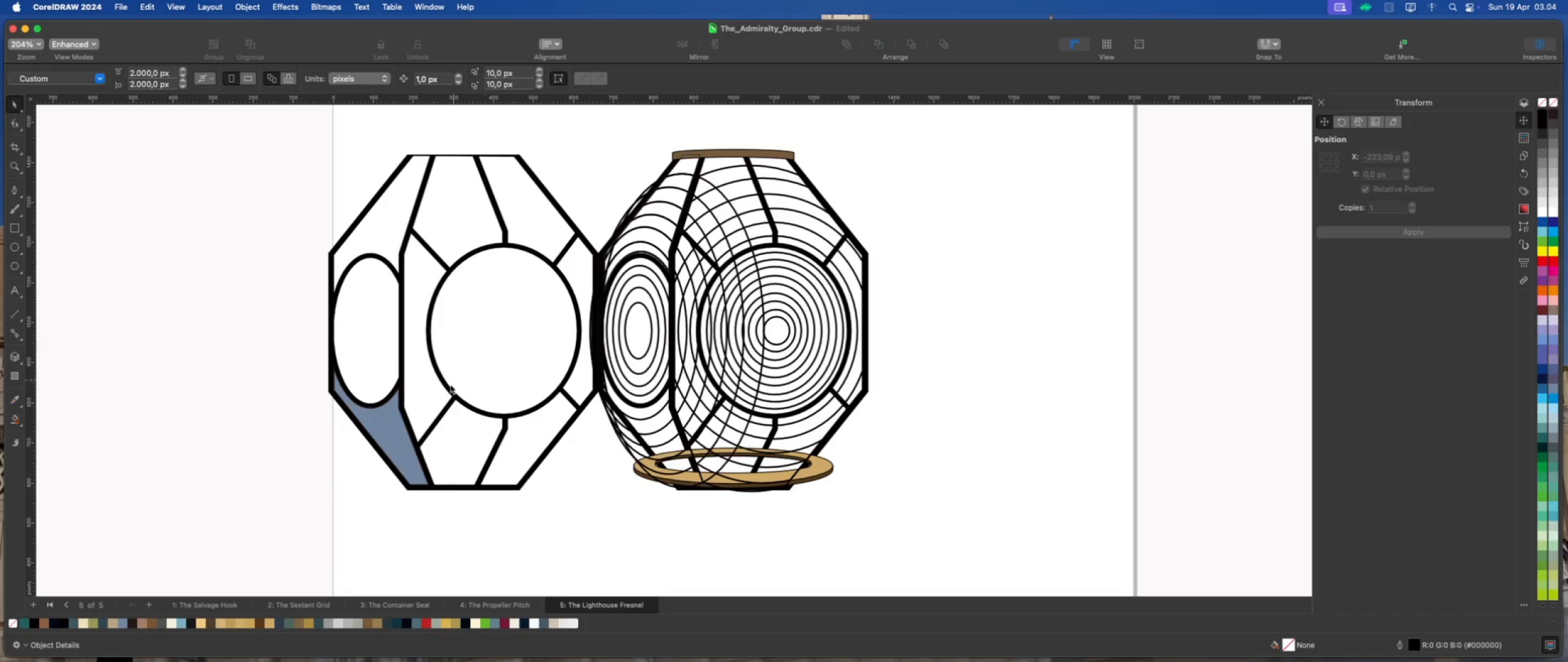 
left_click([382, 422])
 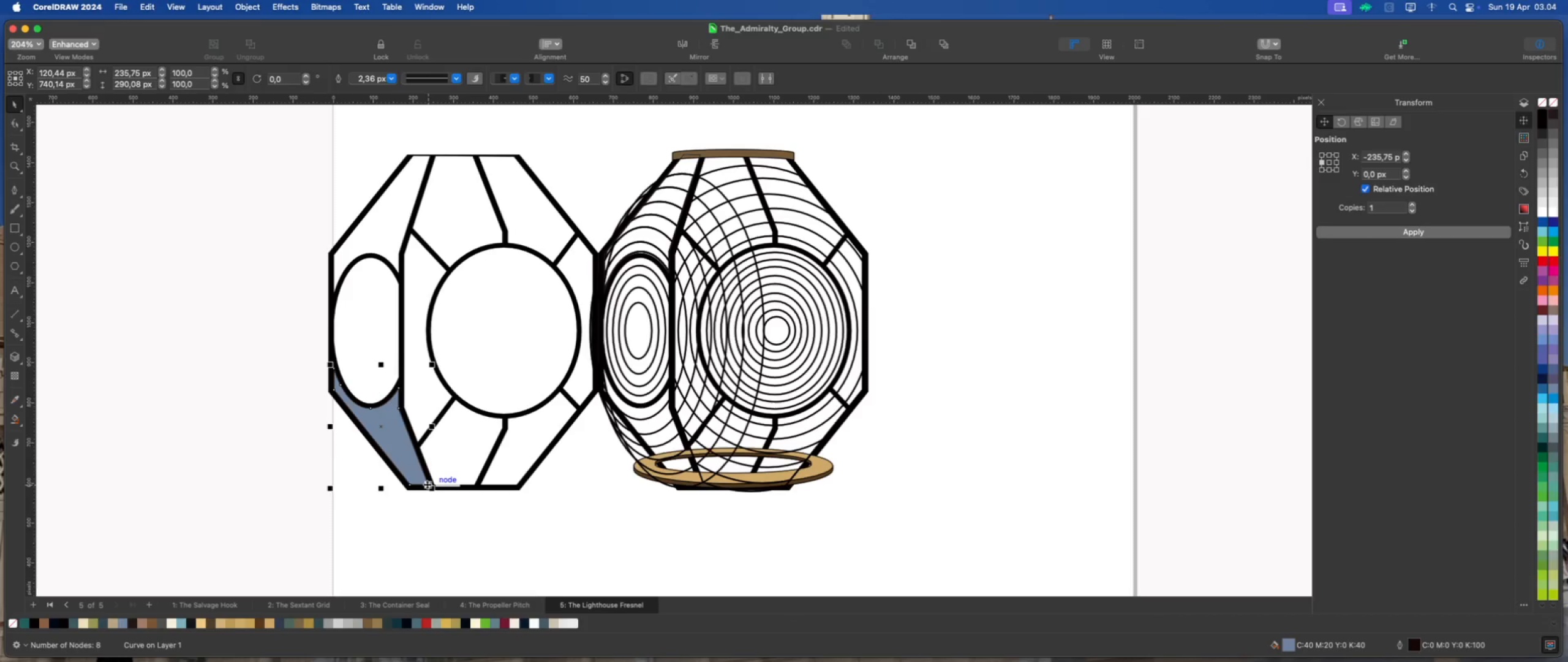 
left_click_drag(start_coordinate=[427, 484], to_coordinate=[698, 484])
 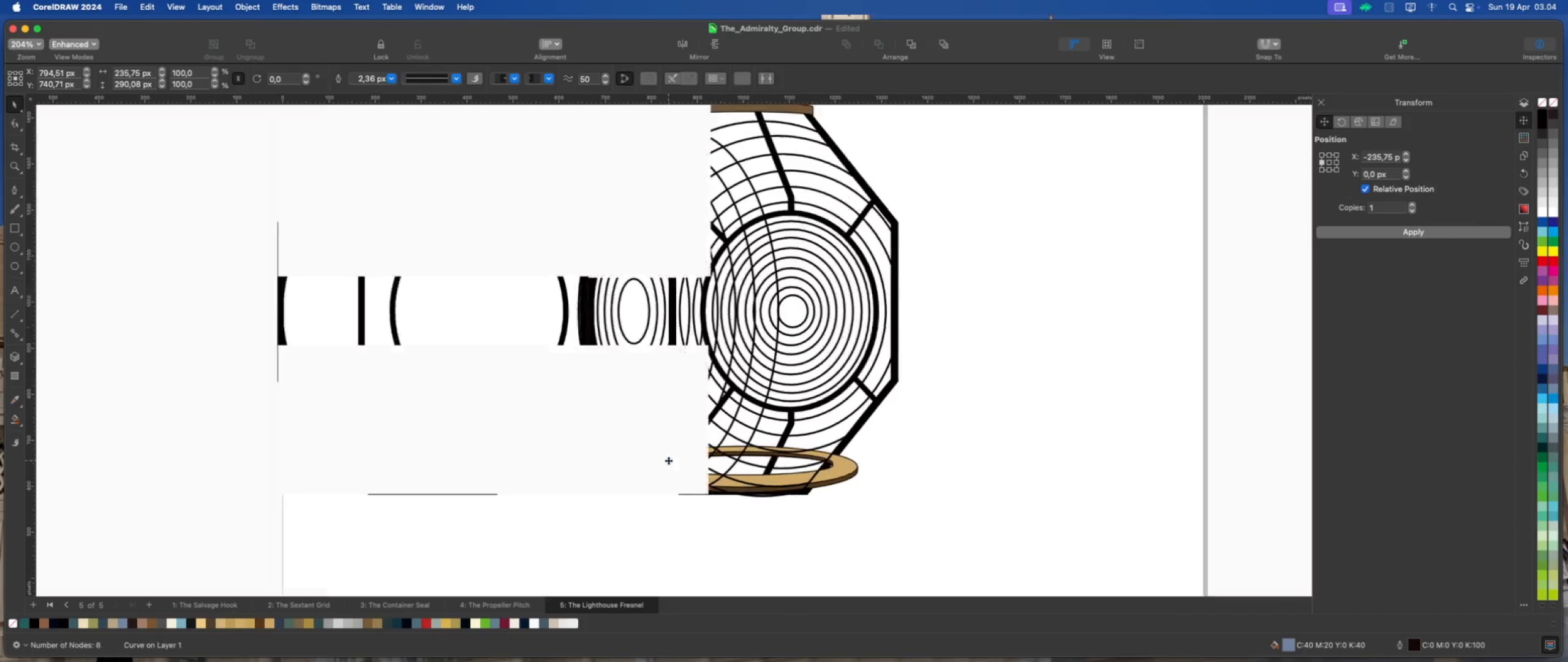 
scroll: coordinate [668, 460], scroll_direction: up, amount: 2.0
 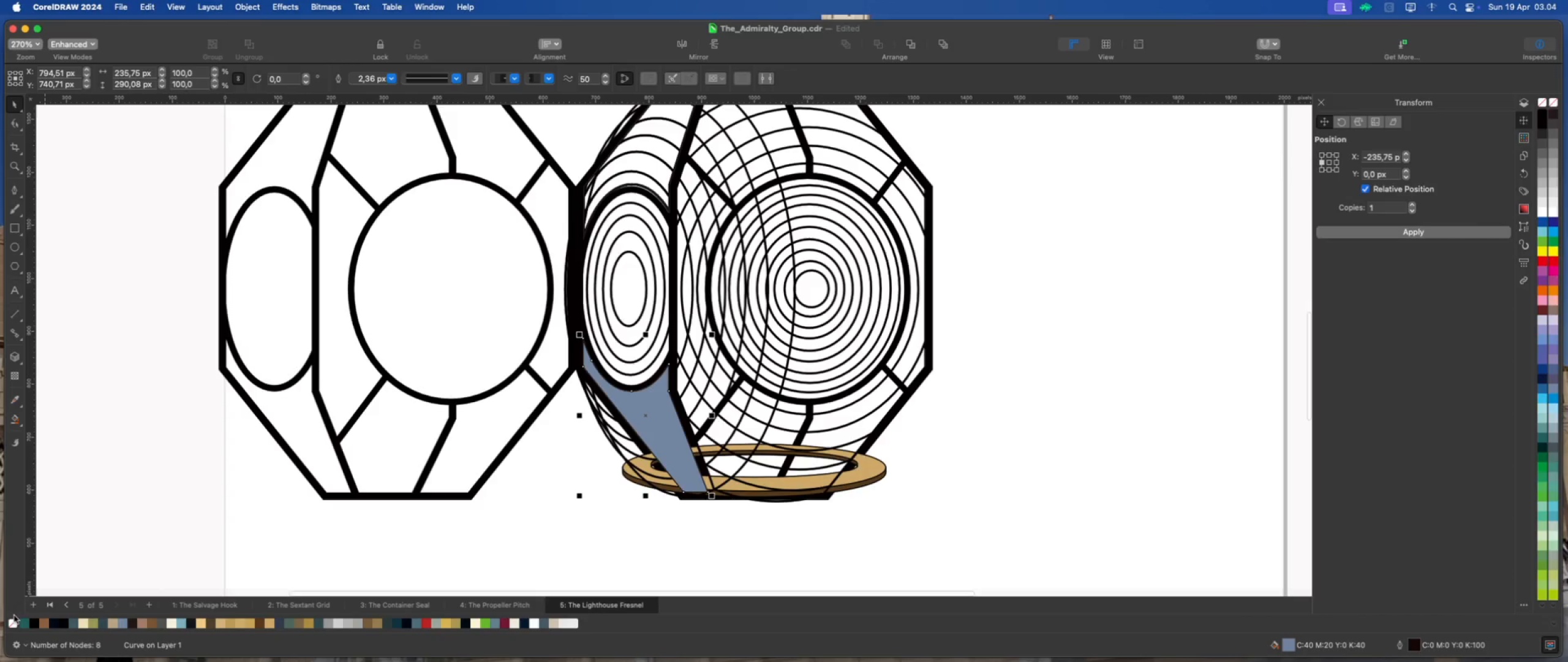 
left_click([15, 622])
 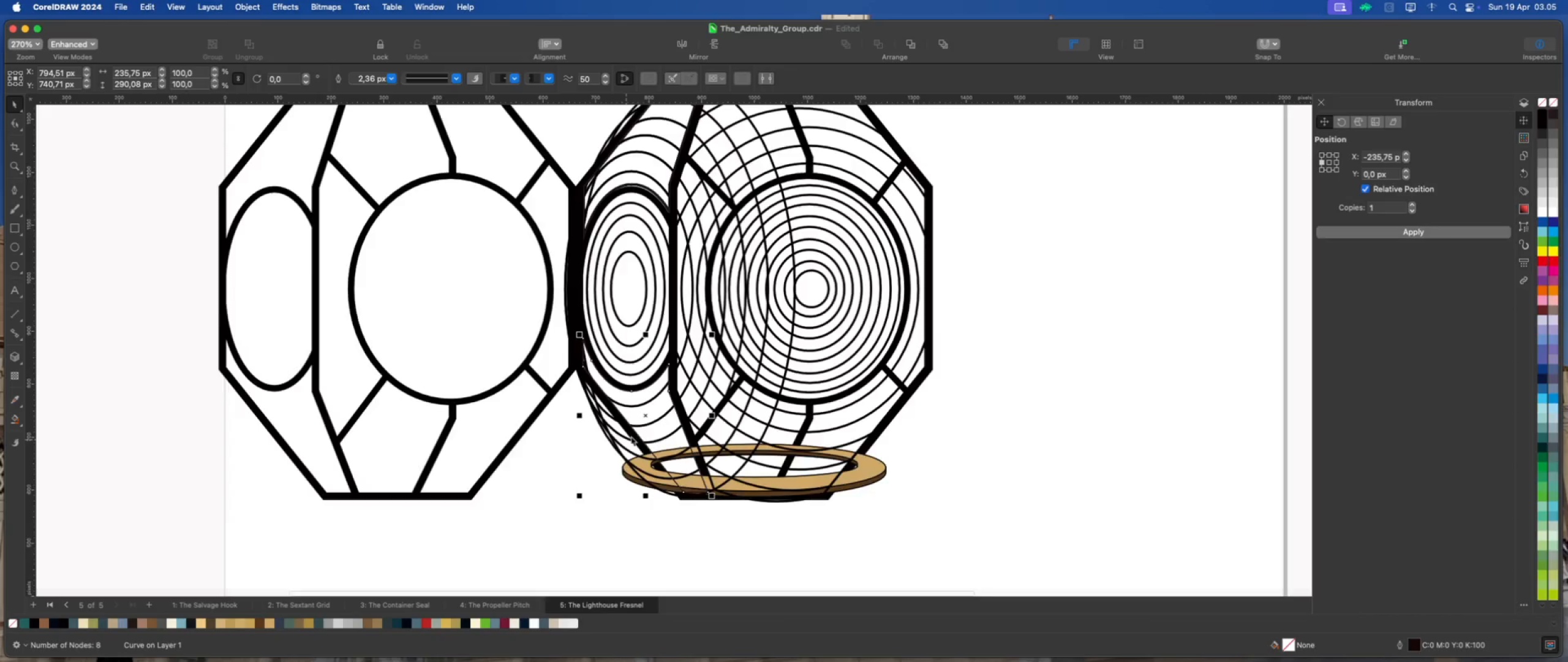 
scroll: coordinate [650, 419], scroll_direction: up, amount: 4.0
 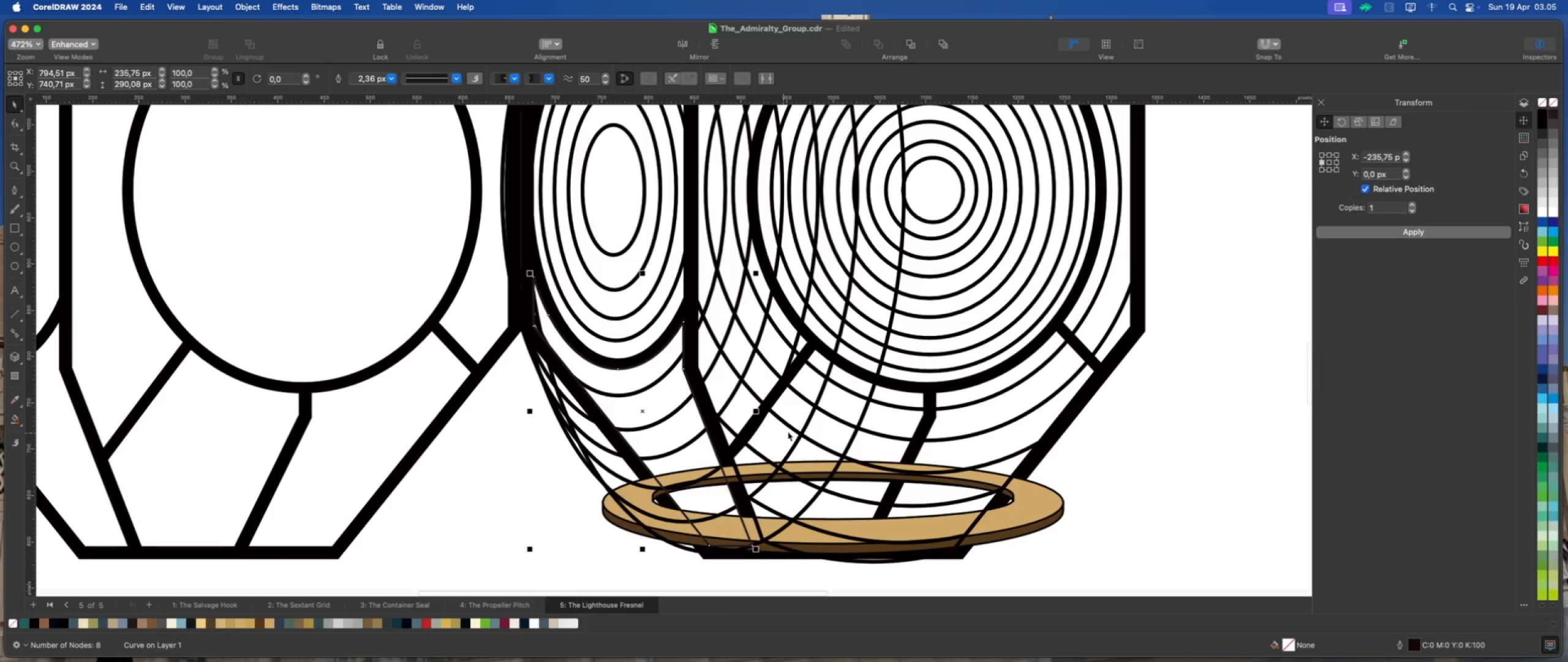 
hold_key(key=ShiftLeft, duration=0.96)
left_click([819, 422])
 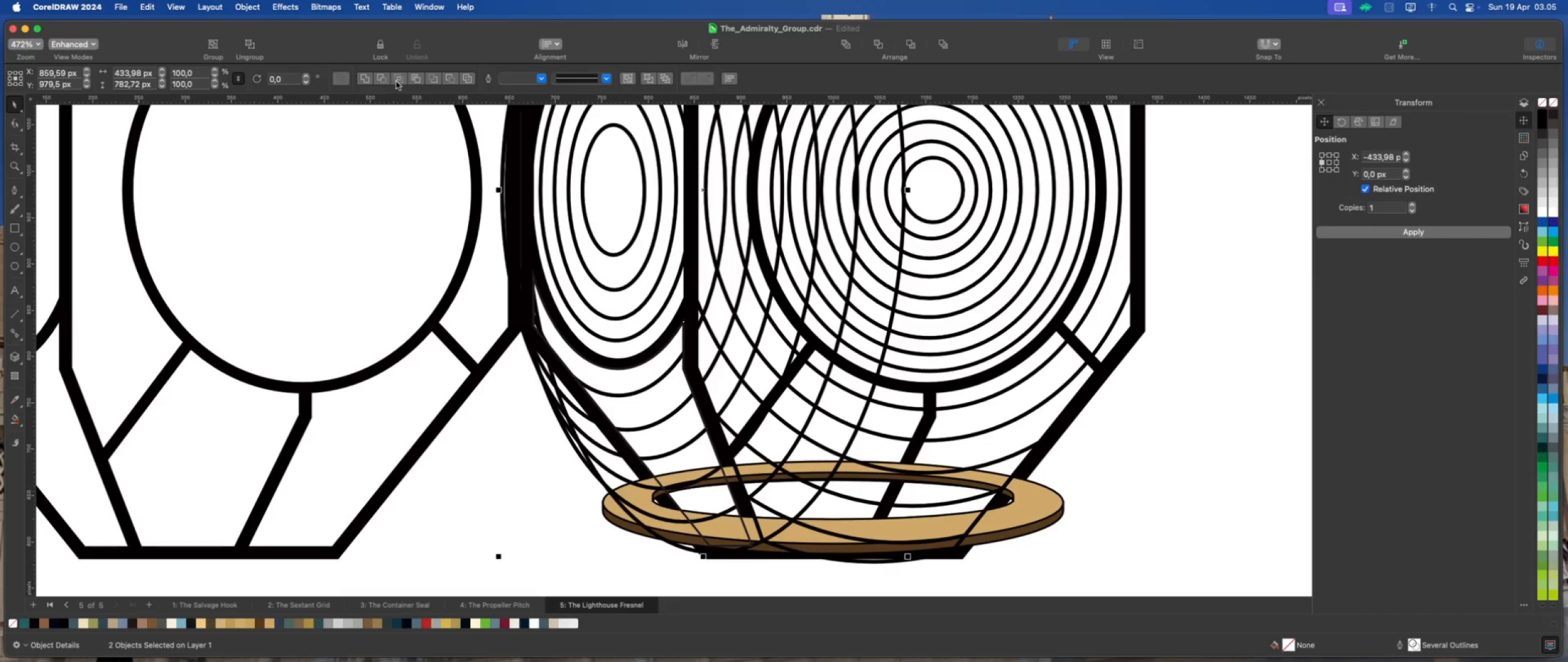 
left_click([400, 80])
 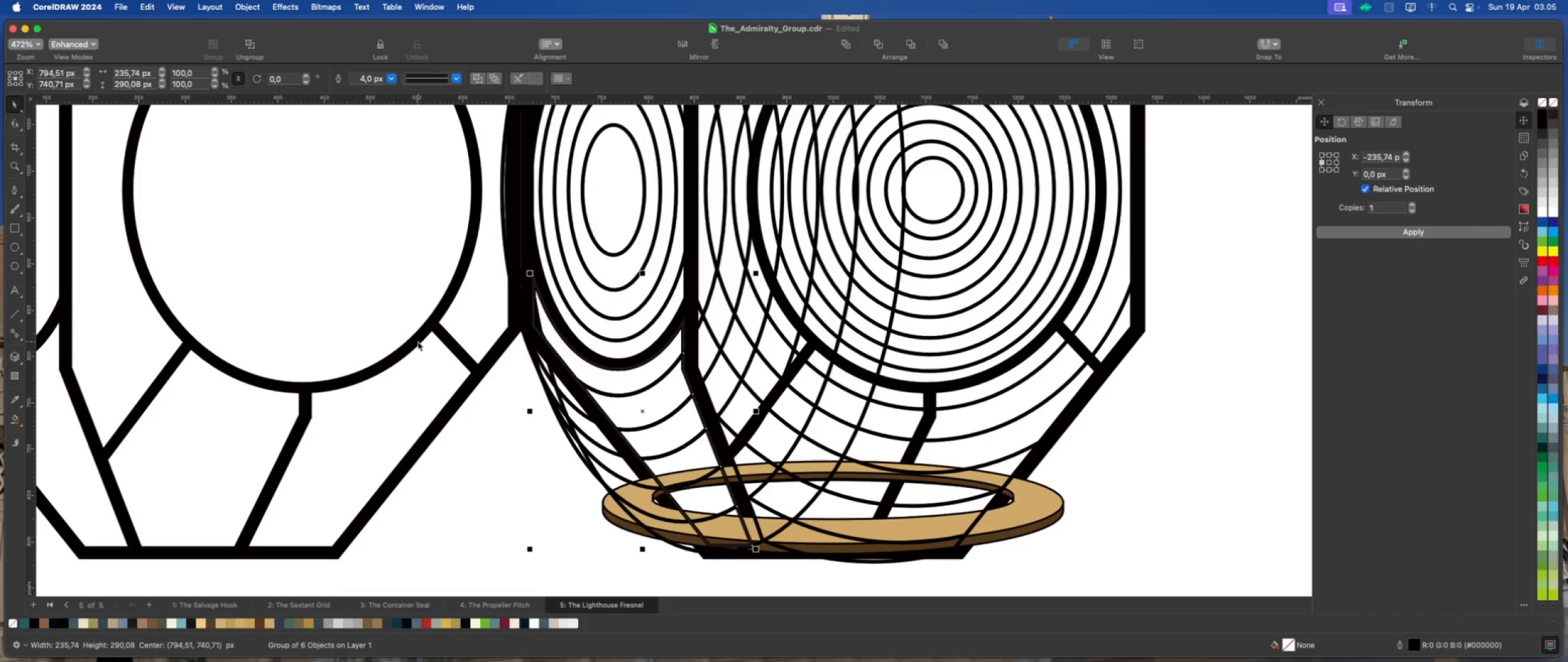 
left_click([418, 341])
 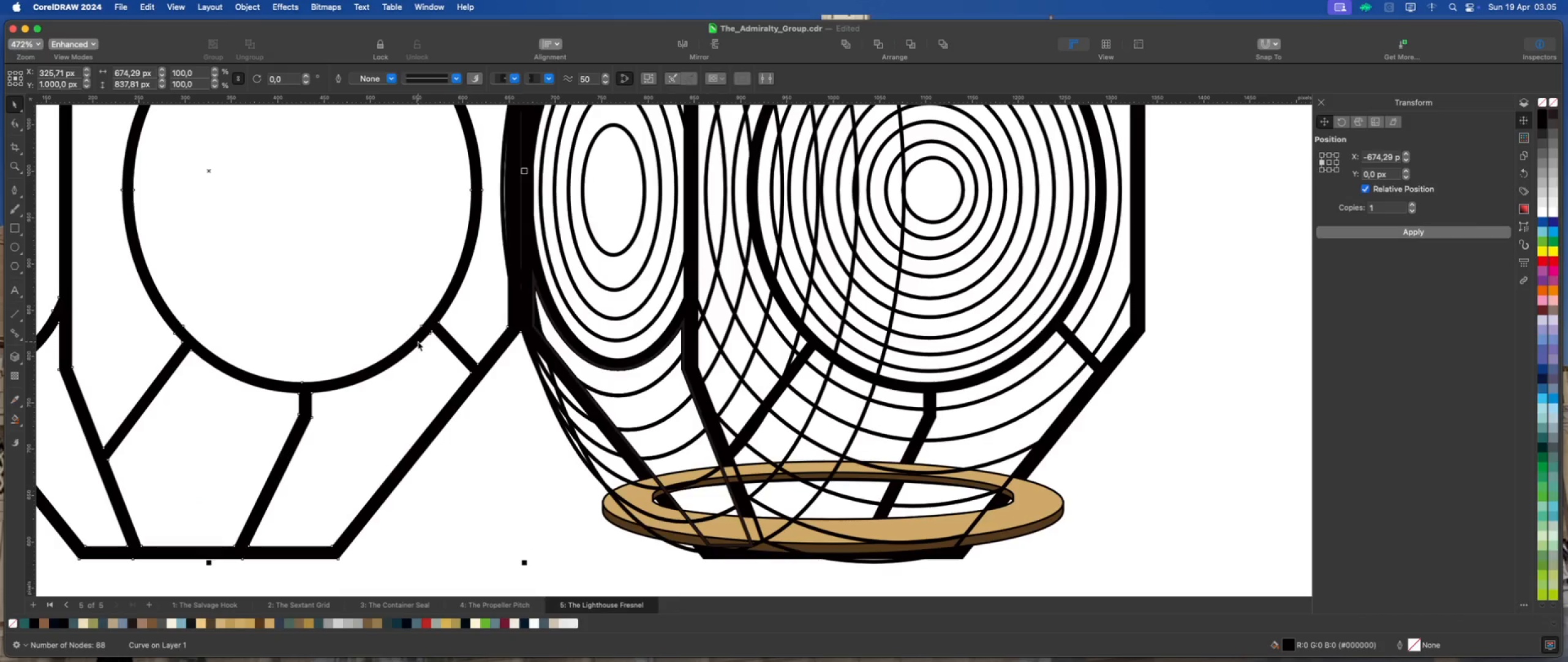 
key(Delete)
 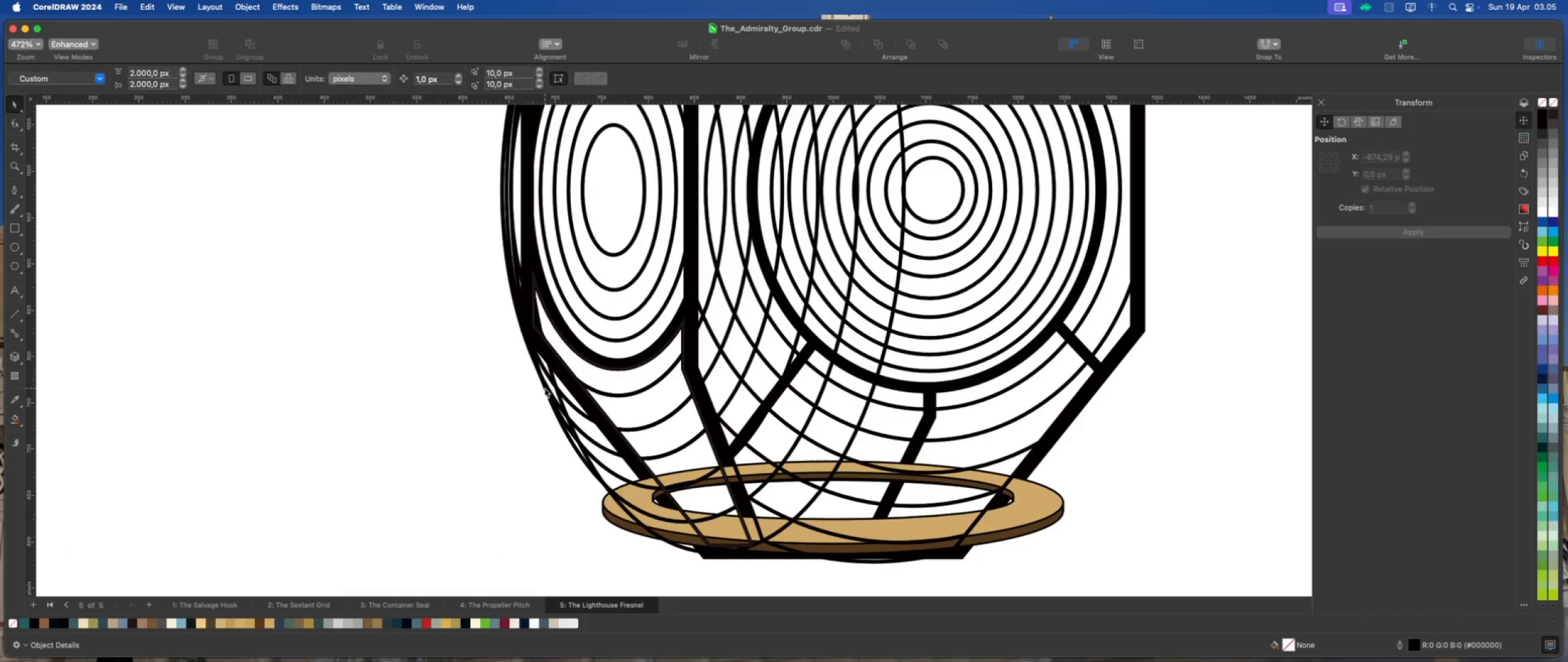 
left_click([546, 387])
 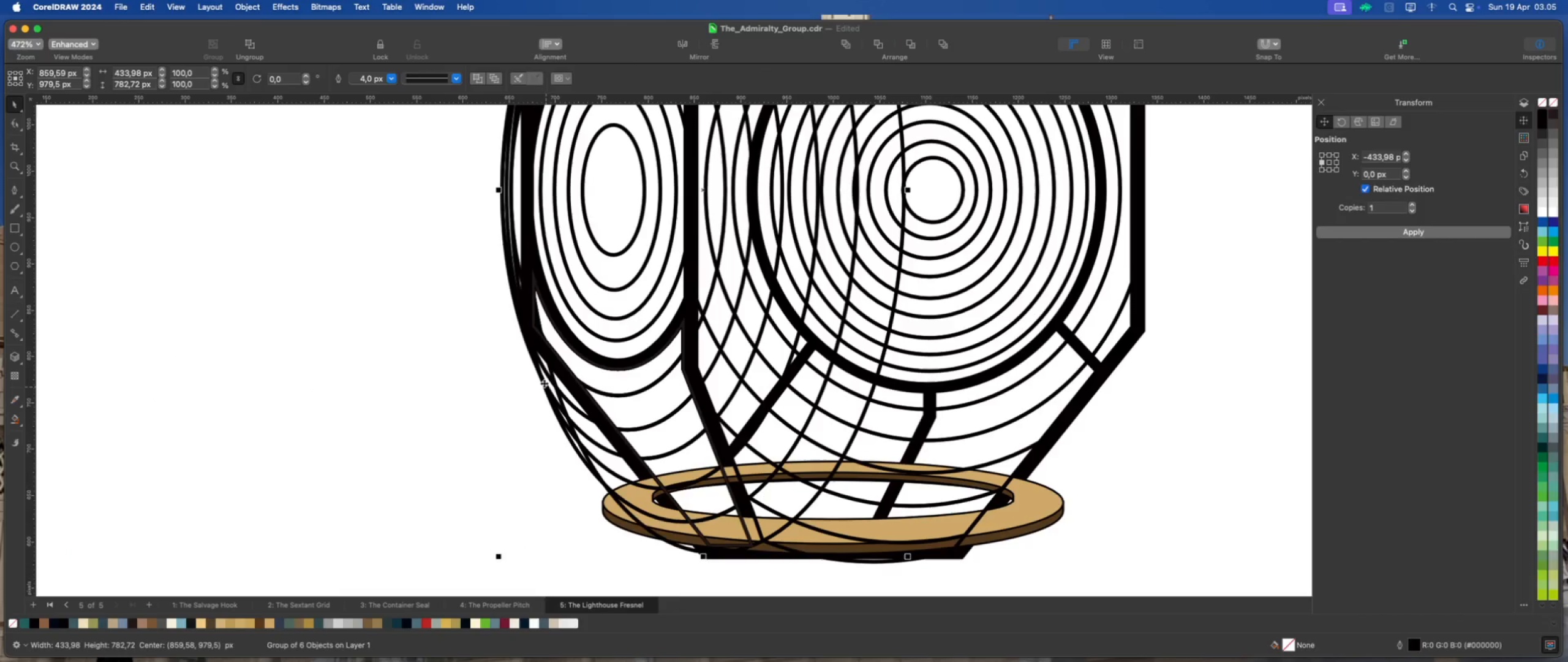 
key(Delete)
 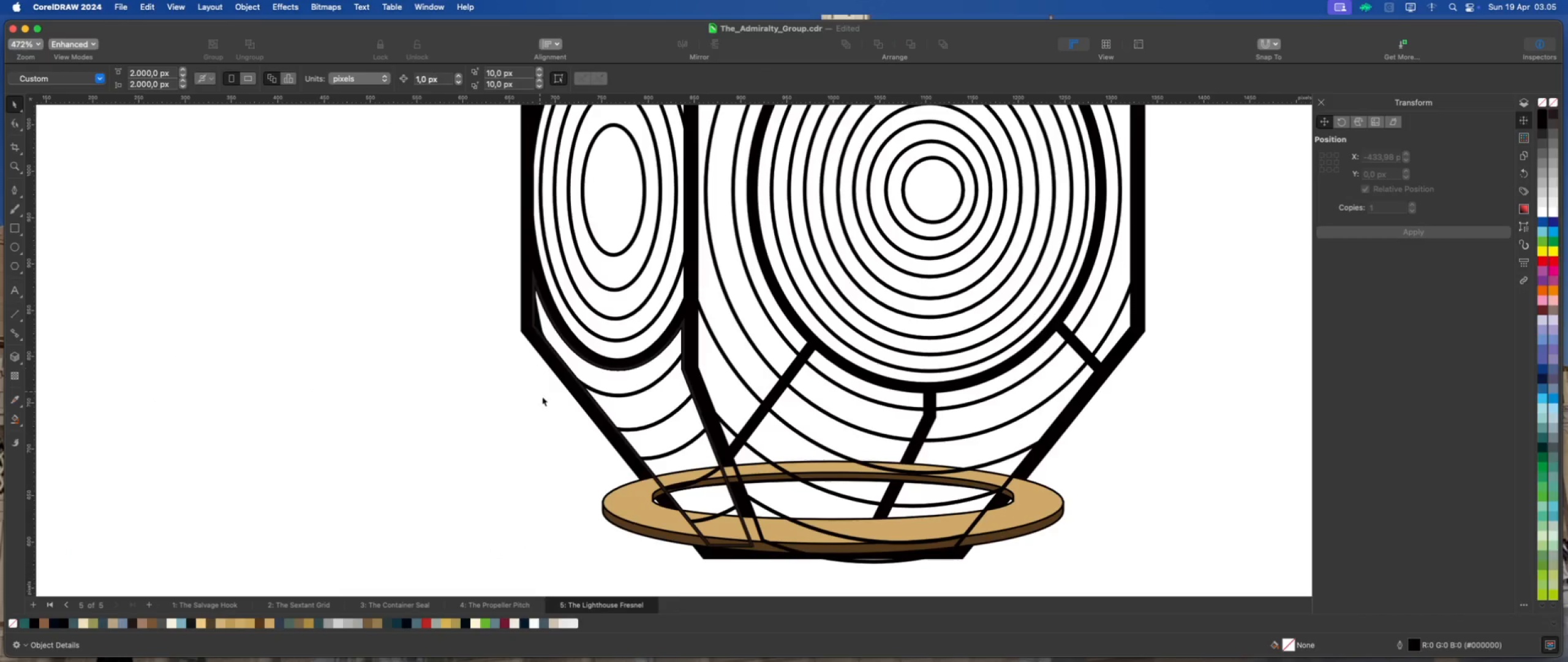 
scroll: coordinate [554, 417], scroll_direction: down, amount: 5.0
 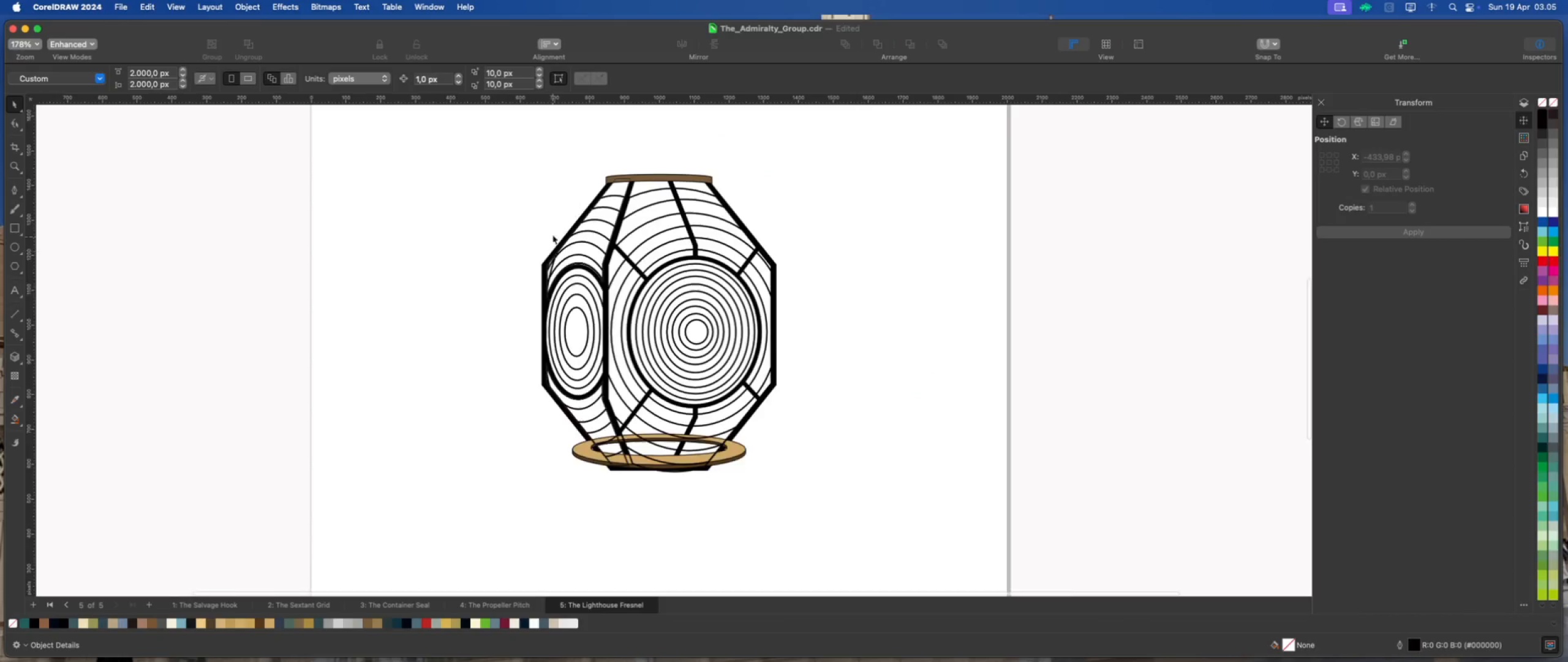 
scroll: coordinate [553, 233], scroll_direction: up, amount: 1.0
 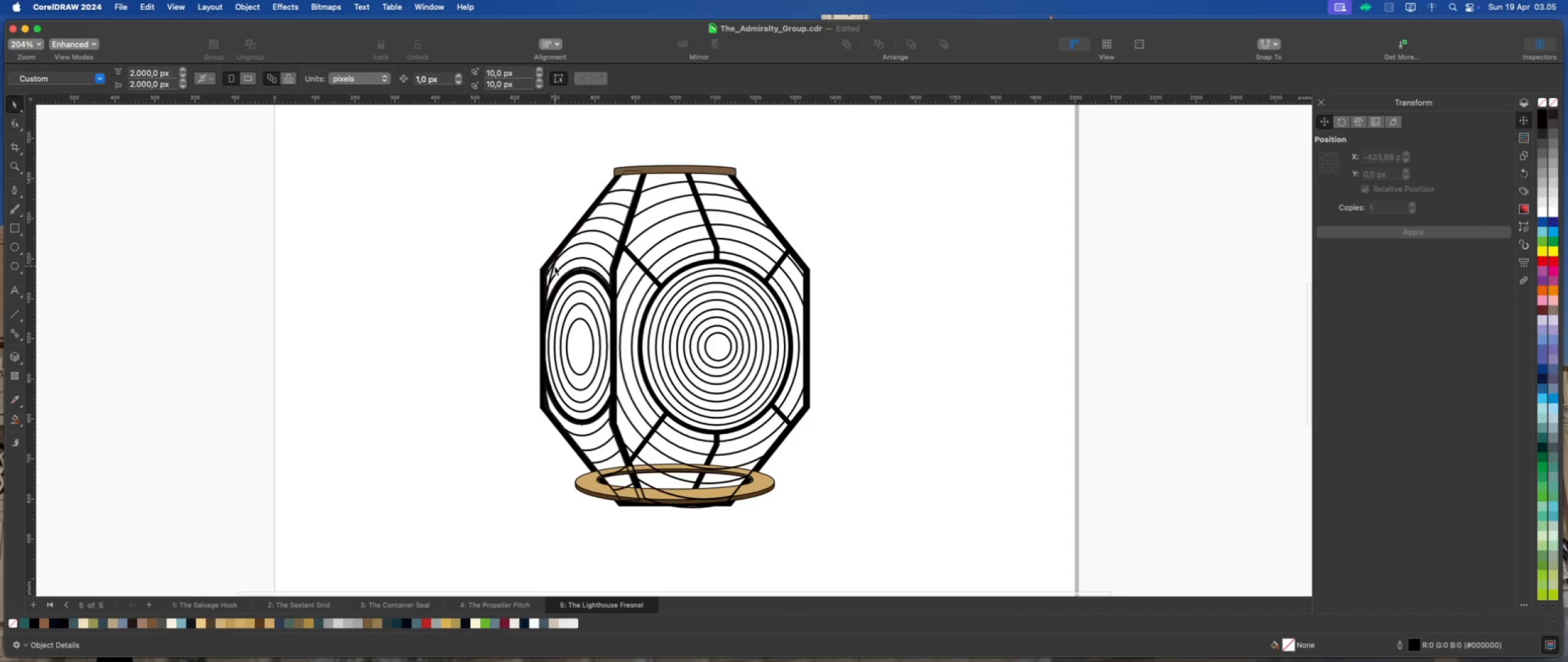 
left_click([553, 266])
 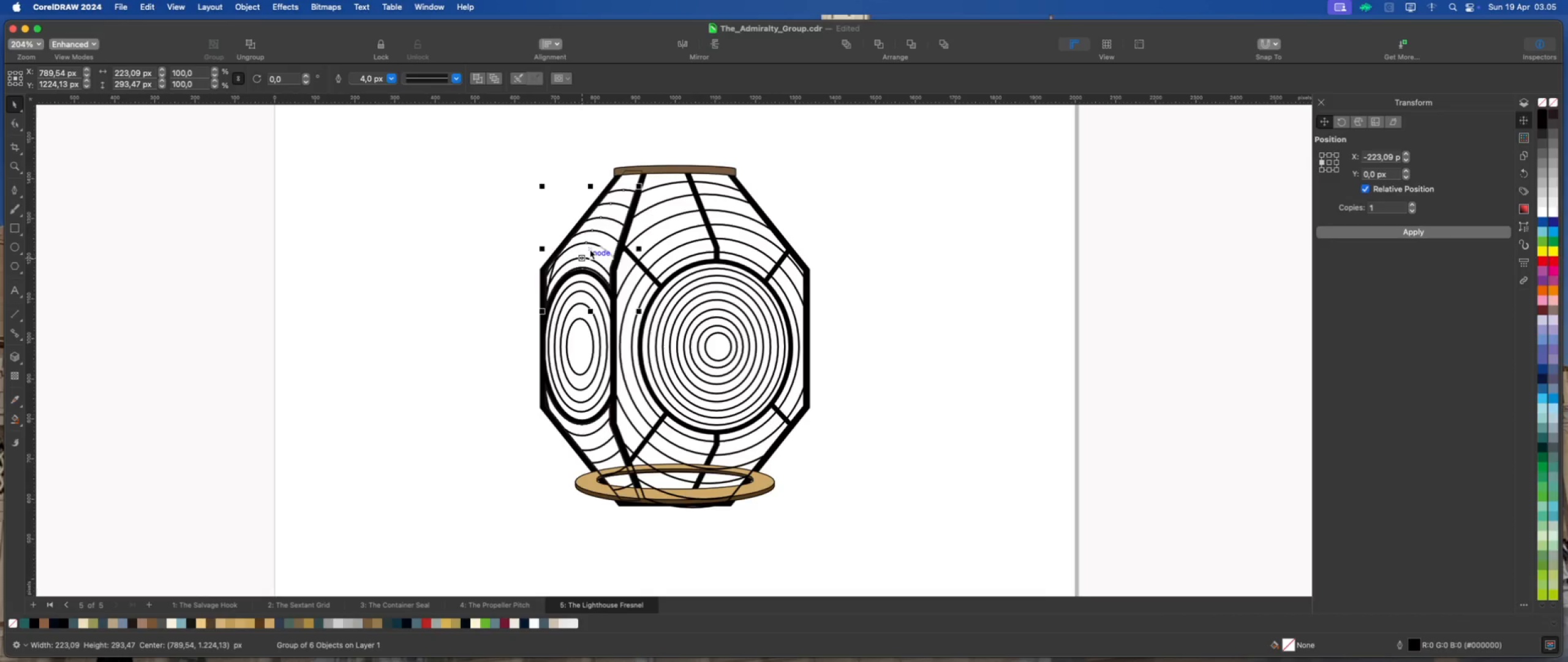 
left_click_drag(start_coordinate=[589, 247], to_coordinate=[528, 233])
 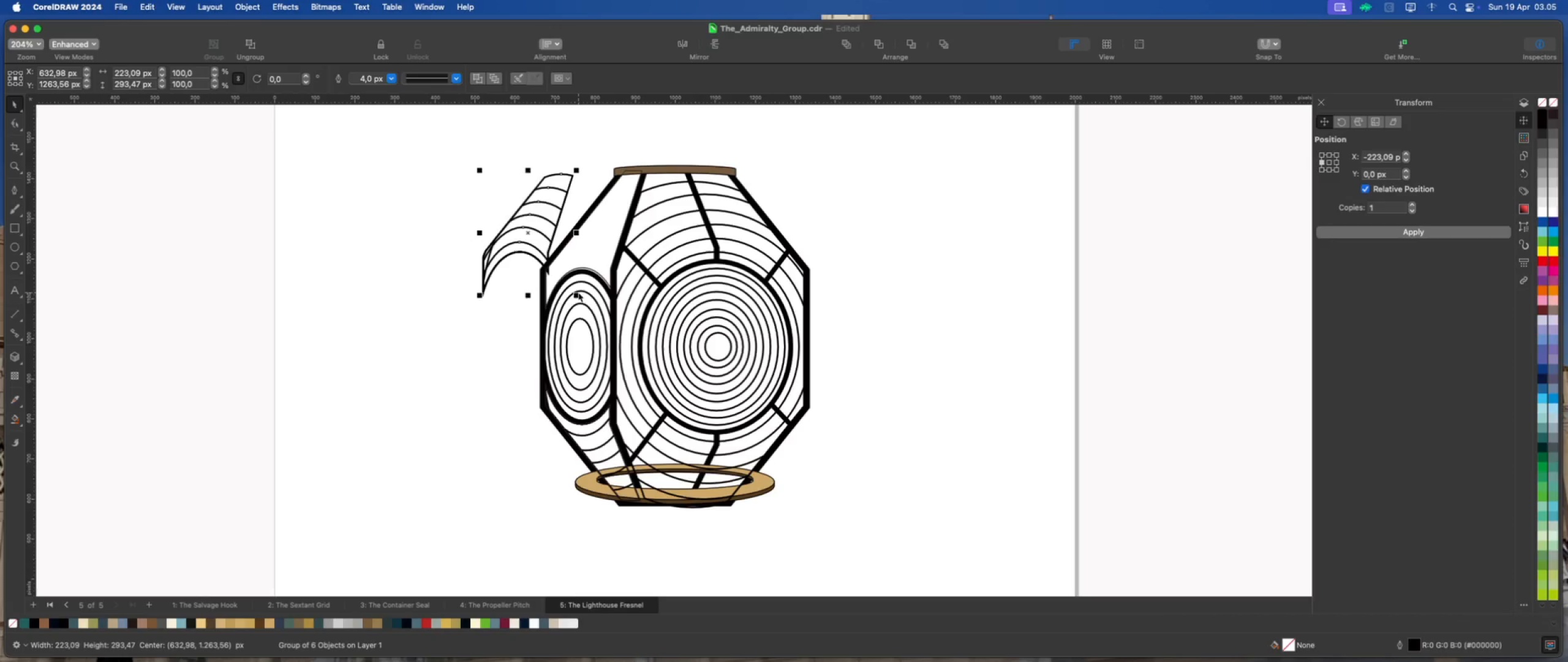 
key(Meta+Z)
 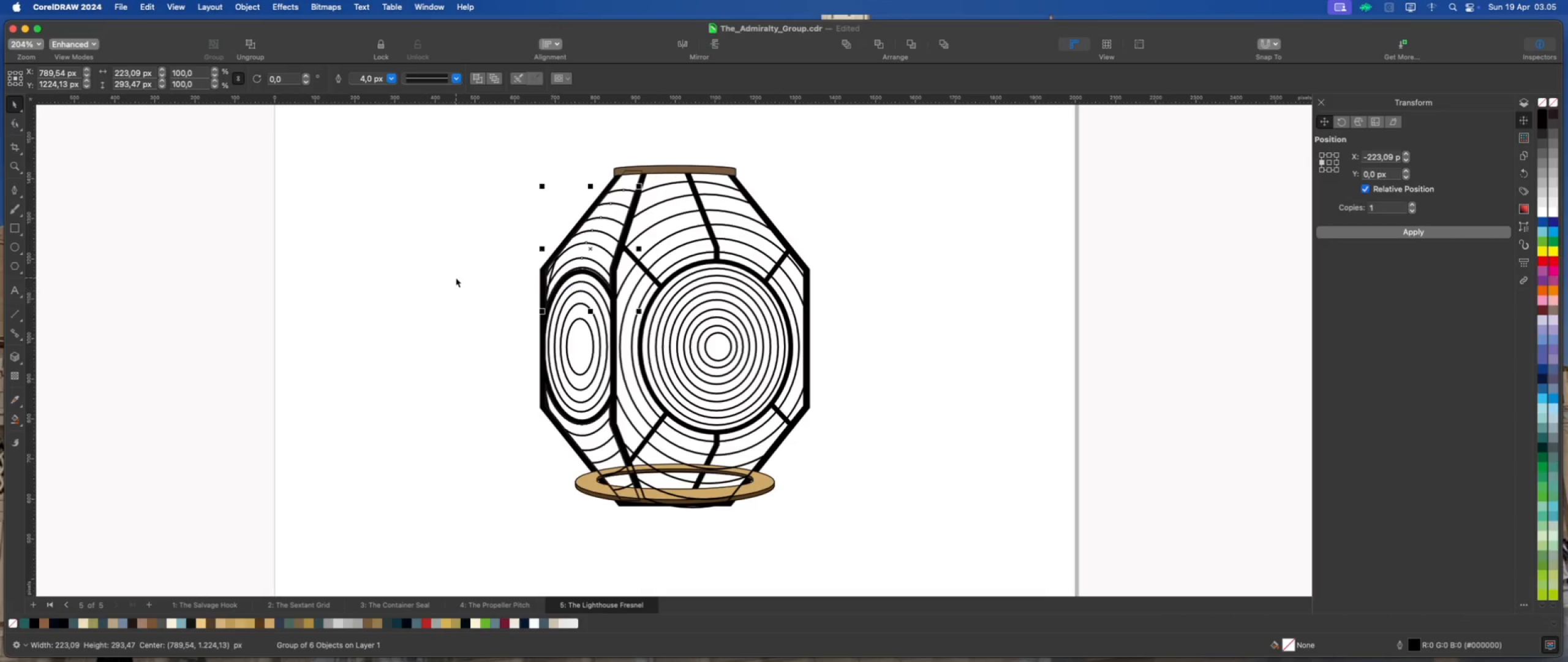 
left_click([456, 278])
 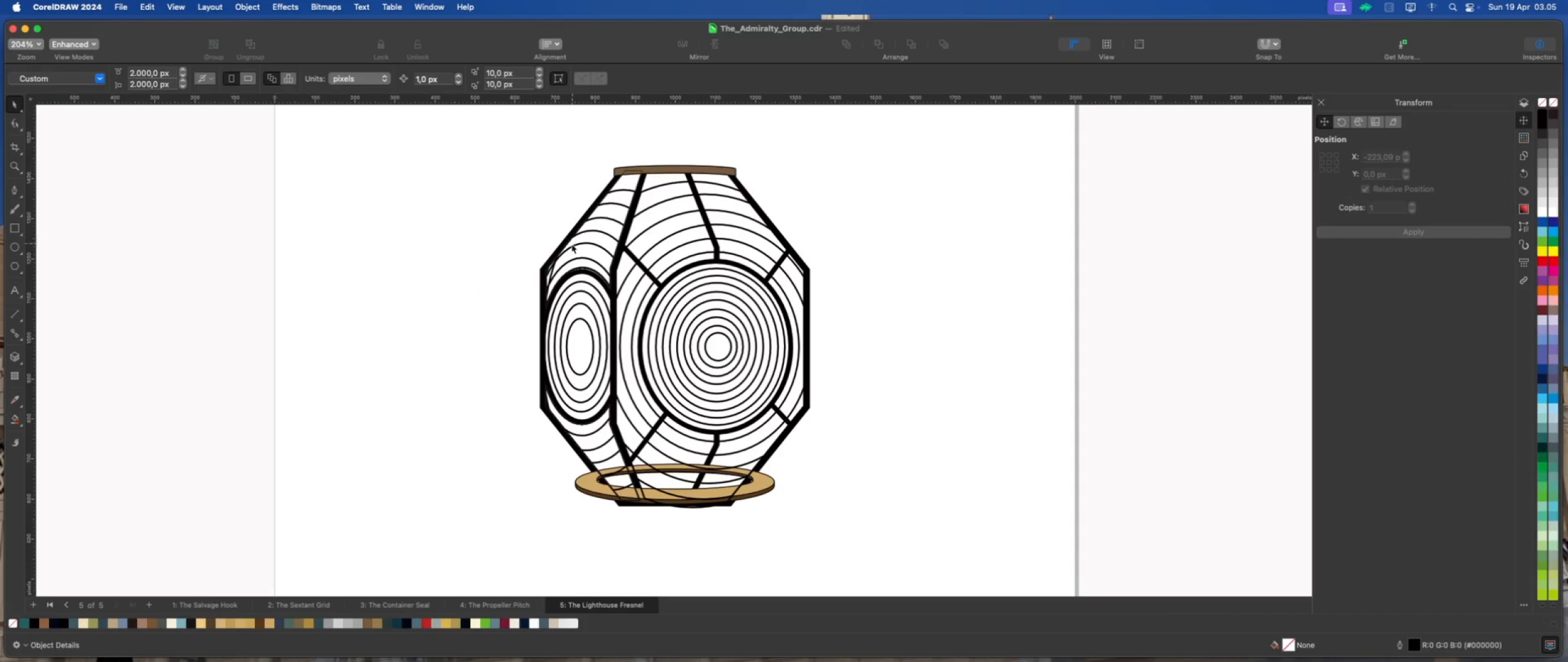 
scroll: coordinate [571, 246], scroll_direction: down, amount: 1.0
 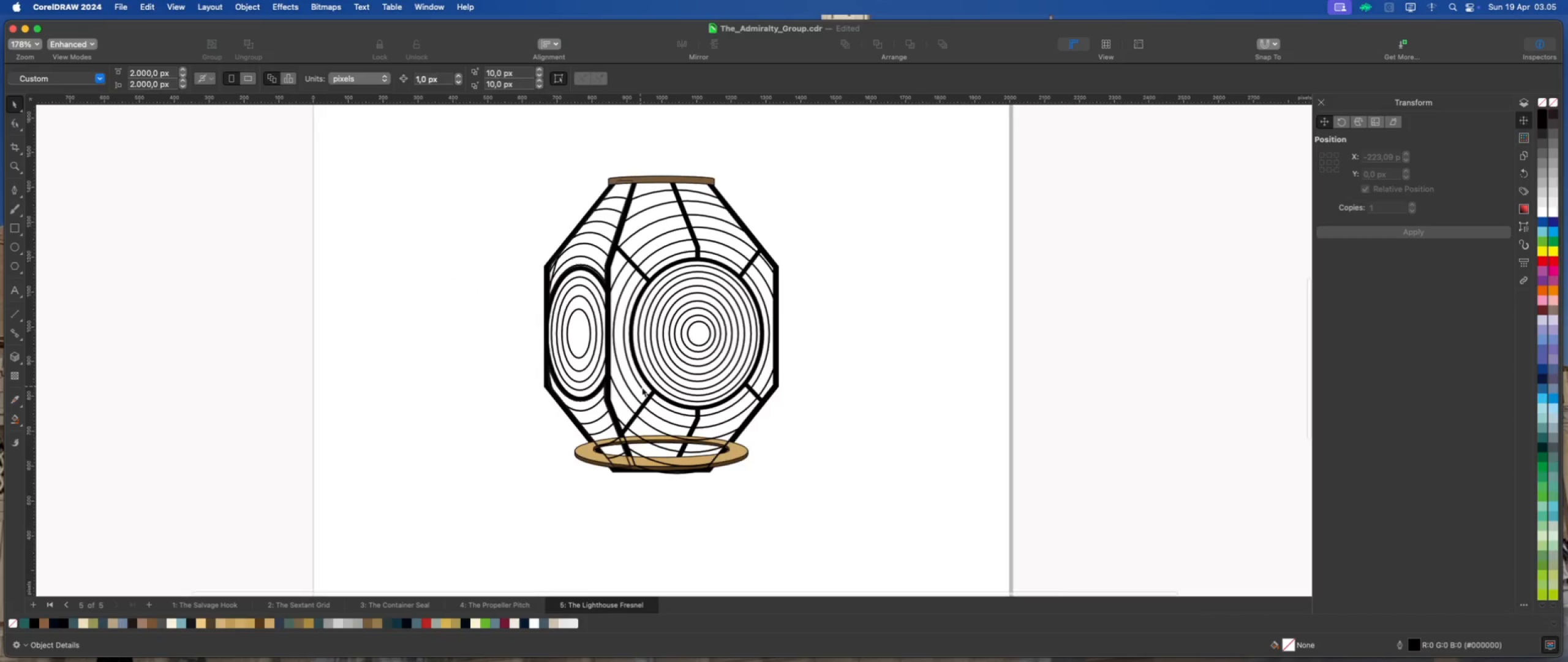 
scroll: coordinate [516, 183], scroll_direction: up, amount: 2.0
 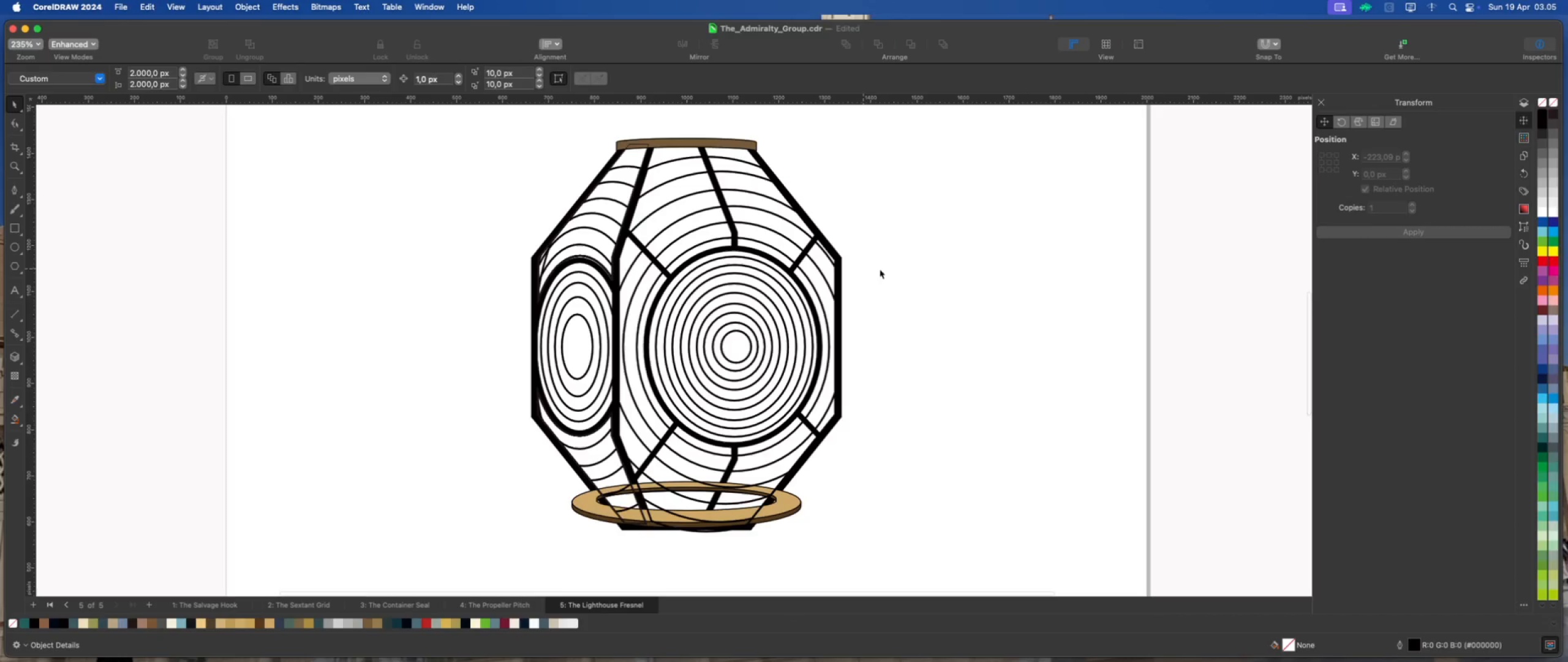 
left_click([897, 269])
 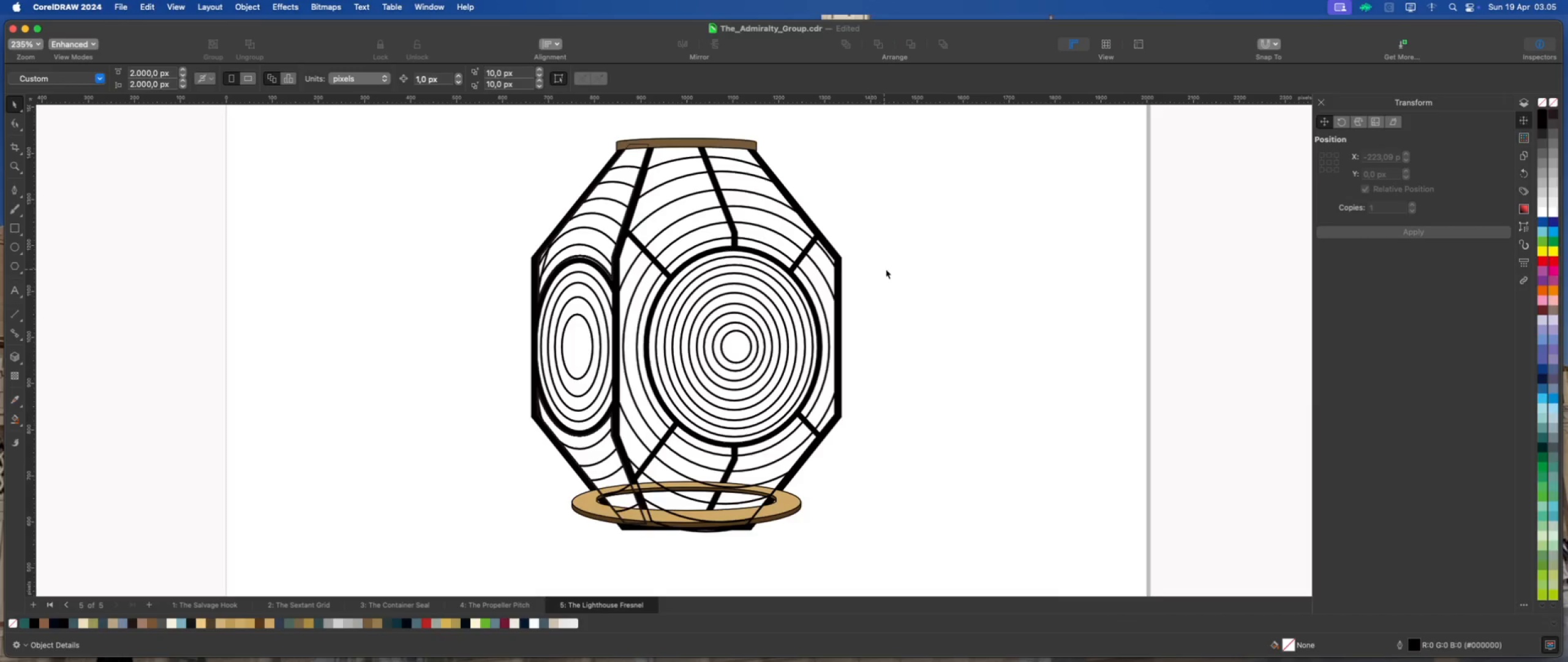 
left_click([889, 269])
 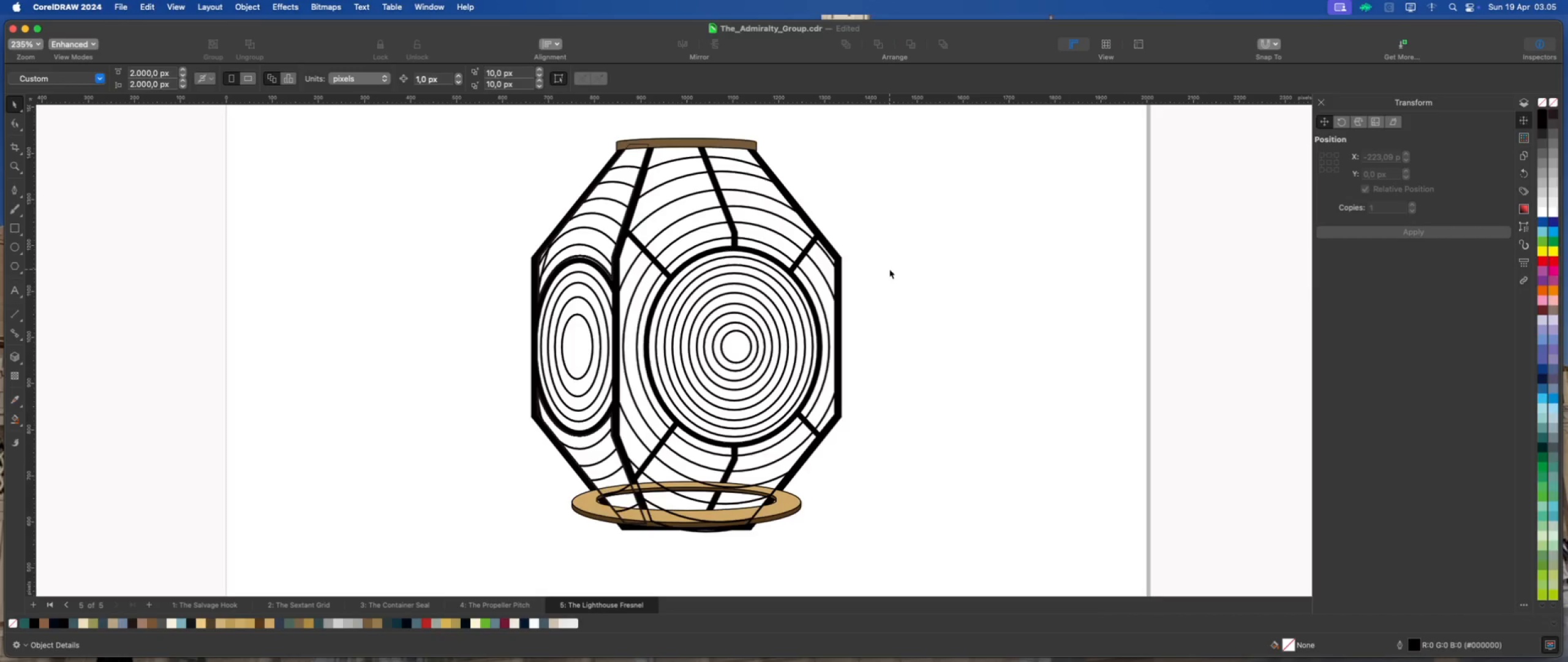 
key(Alt+S)
 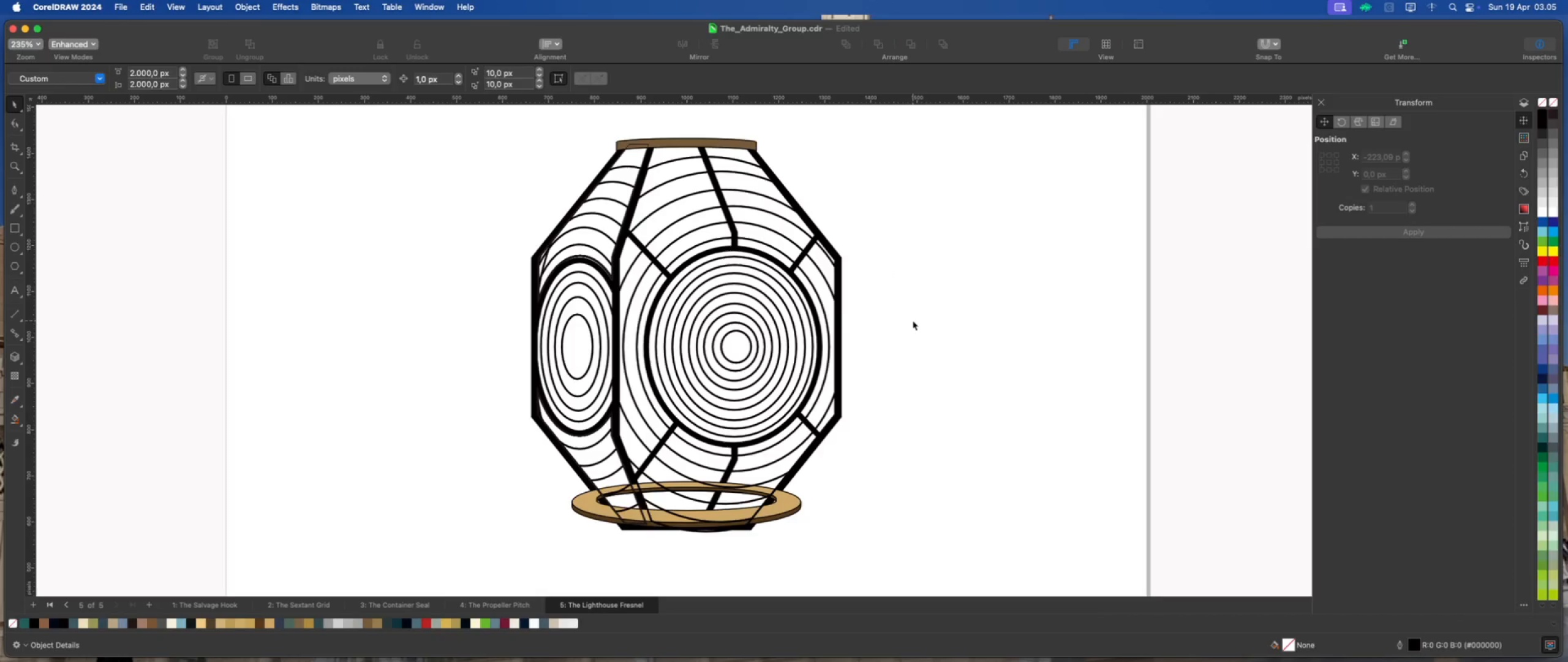 
left_click([913, 321])
 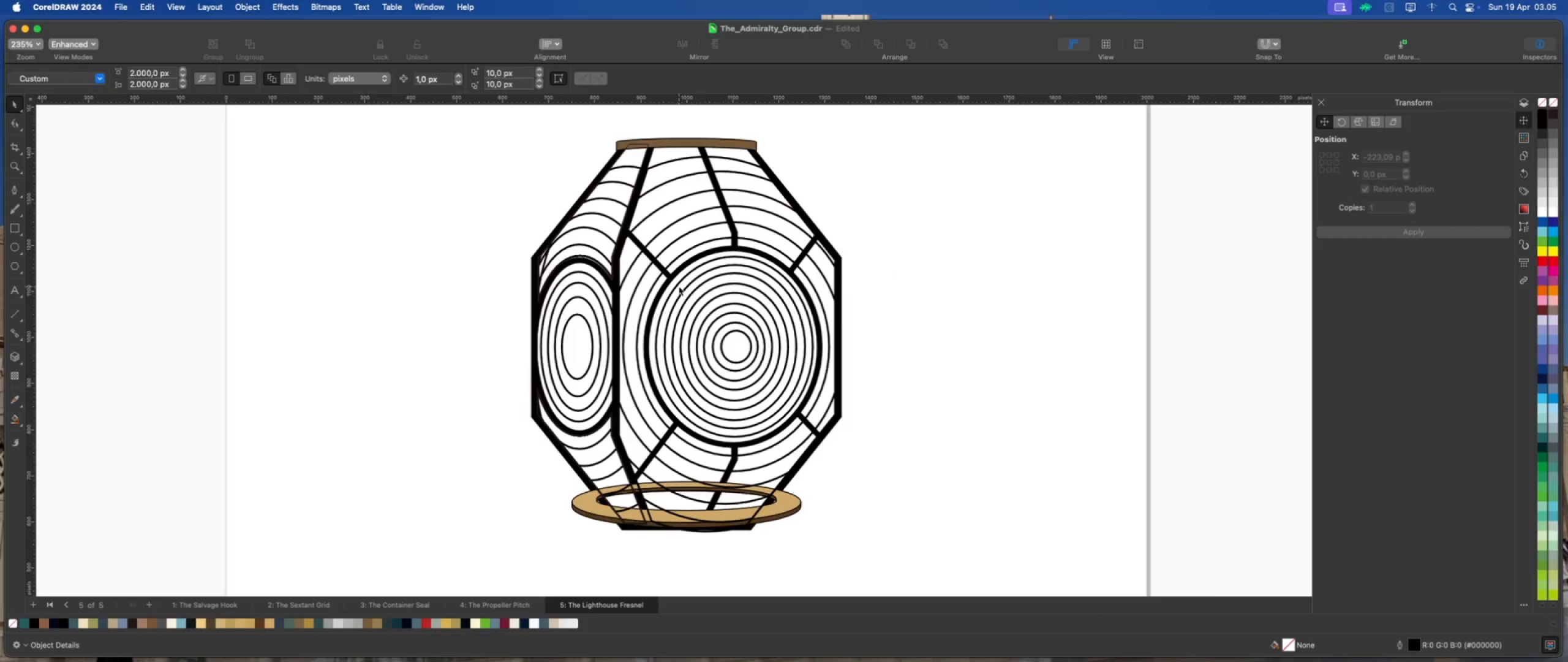 
scroll: coordinate [679, 286], scroll_direction: up, amount: 1.0
 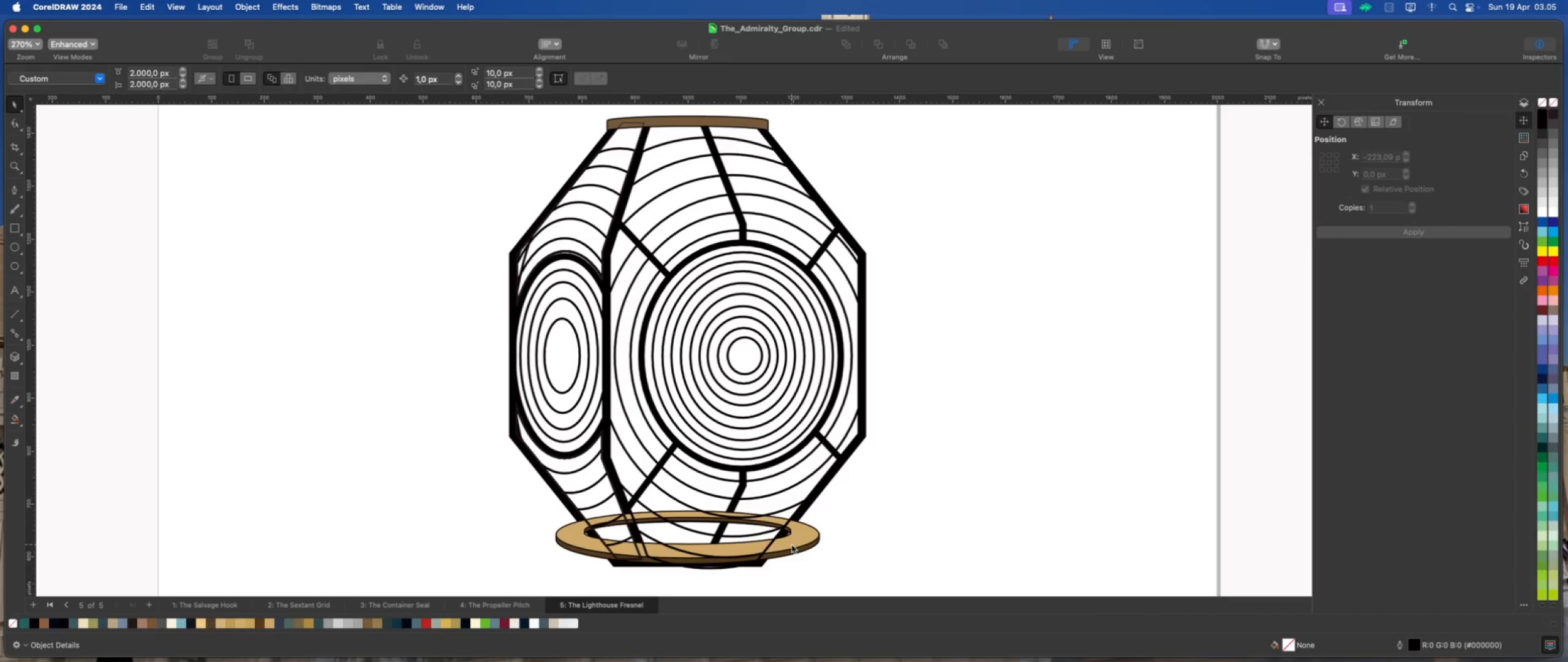 
left_click([863, 550])
 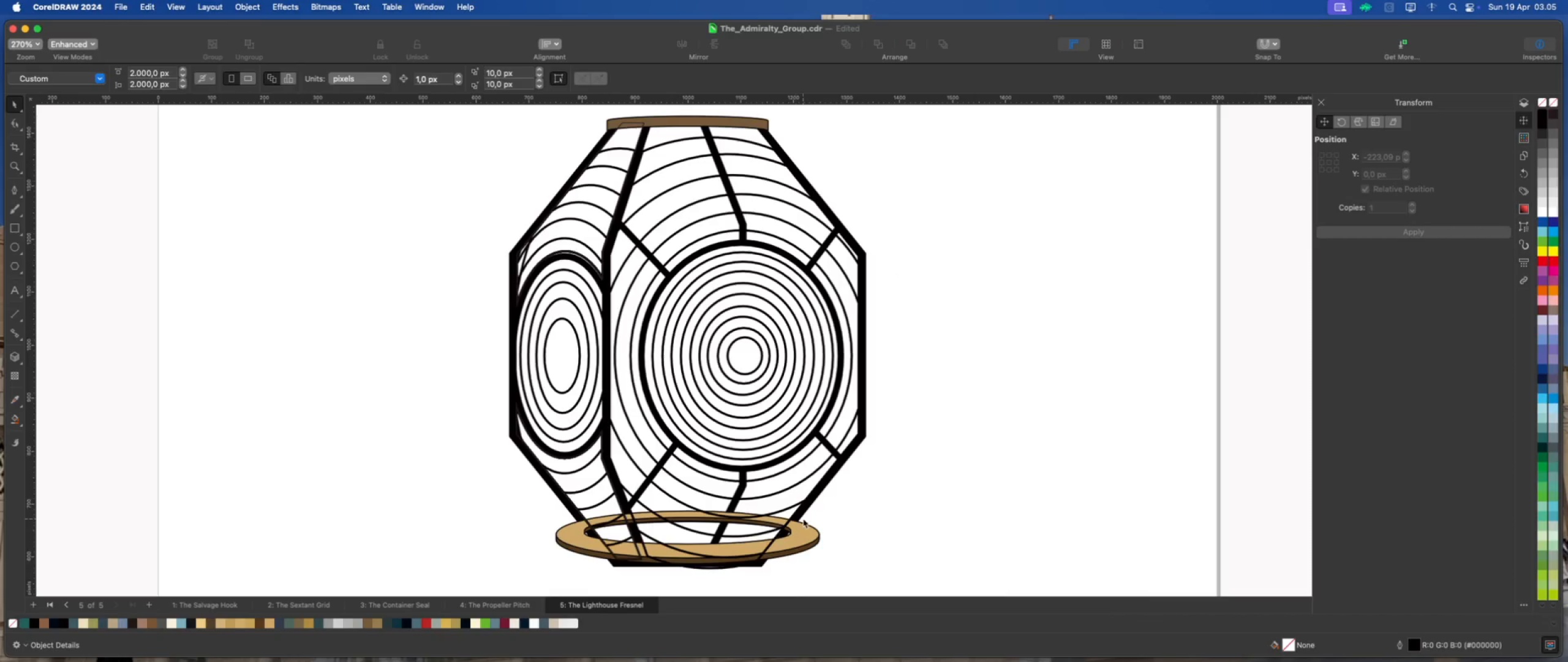 
scroll: coordinate [748, 522], scroll_direction: up, amount: 3.0
 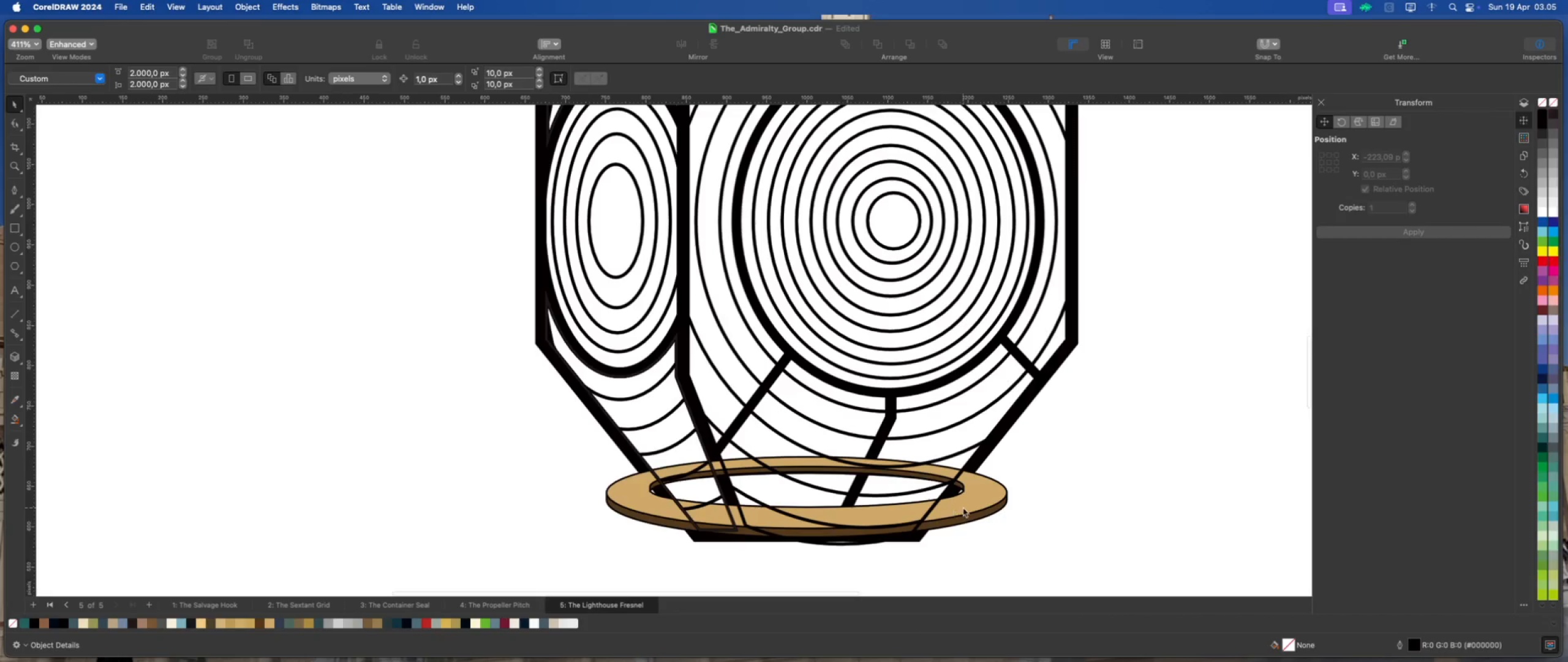 
left_click([963, 508])
 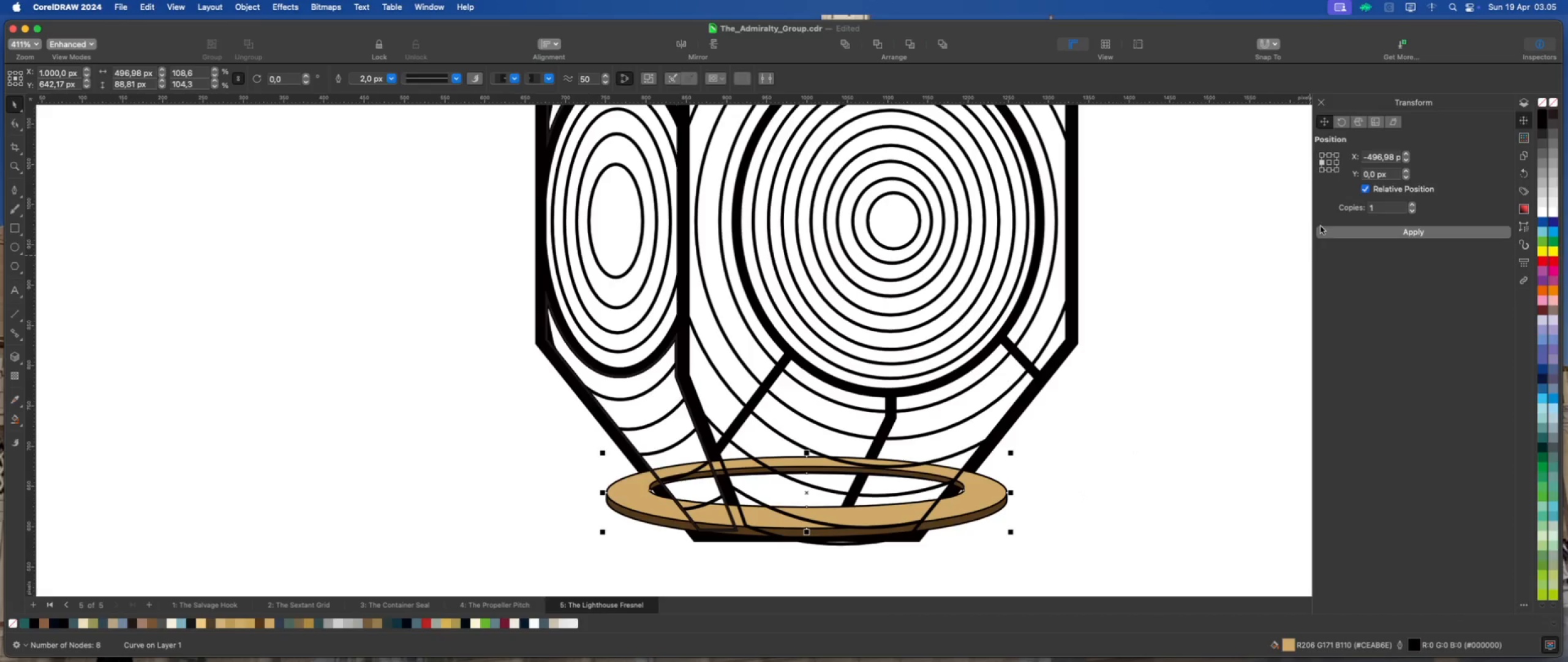 
left_click([1332, 163])
 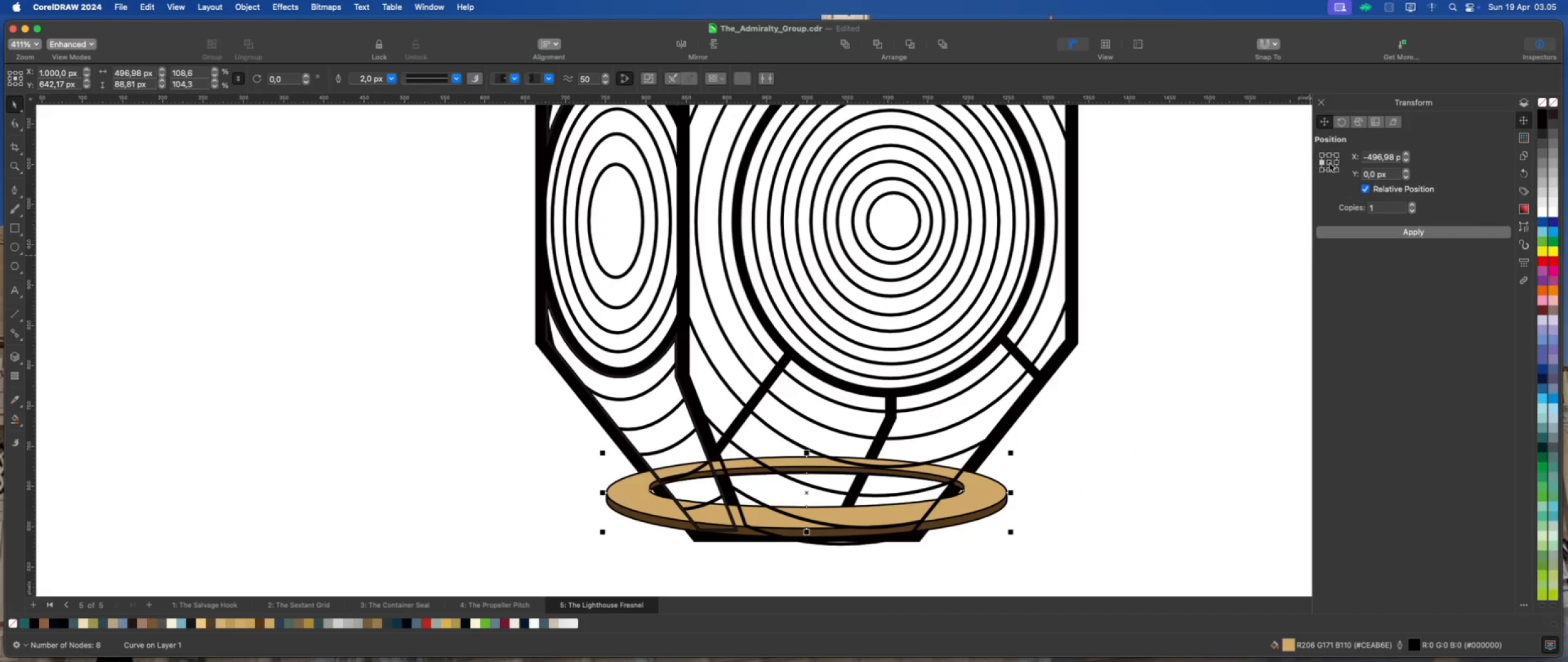 
left_click([1329, 163])
 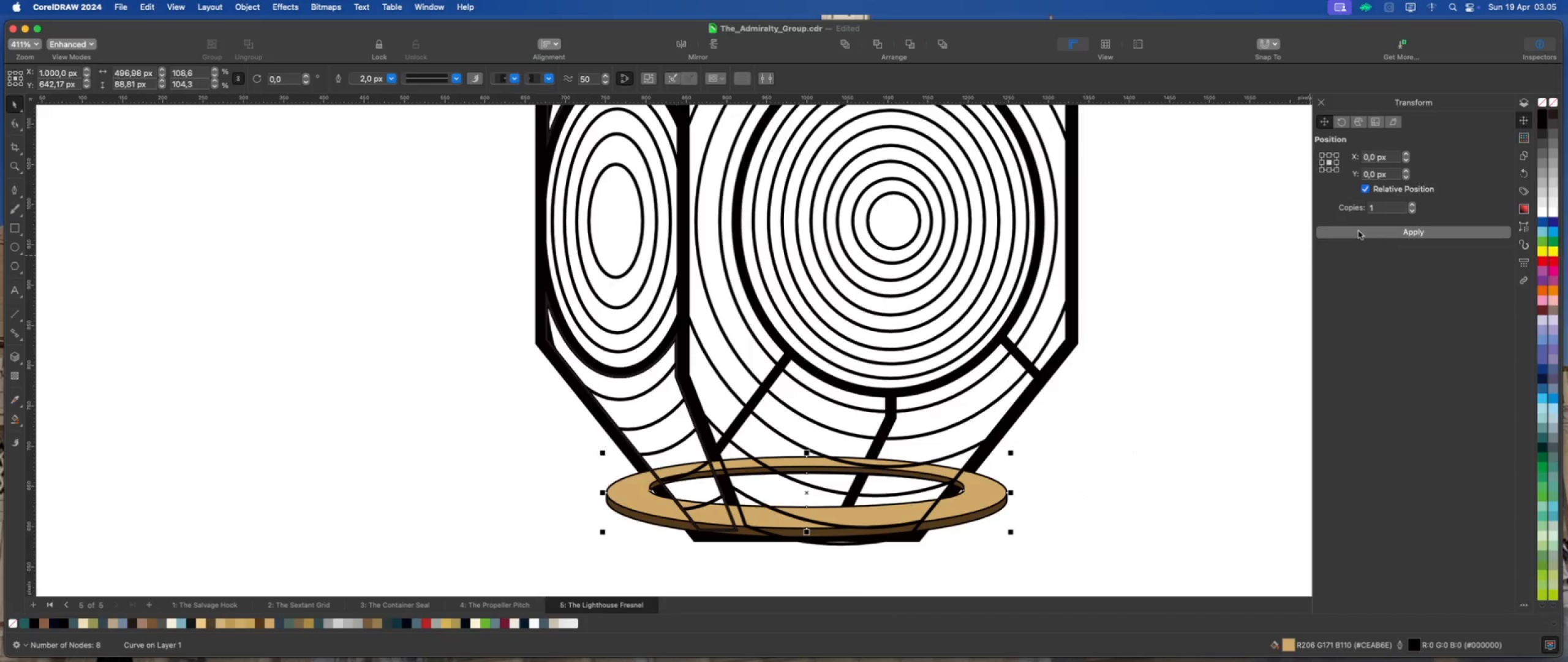 
left_click([1359, 232])
 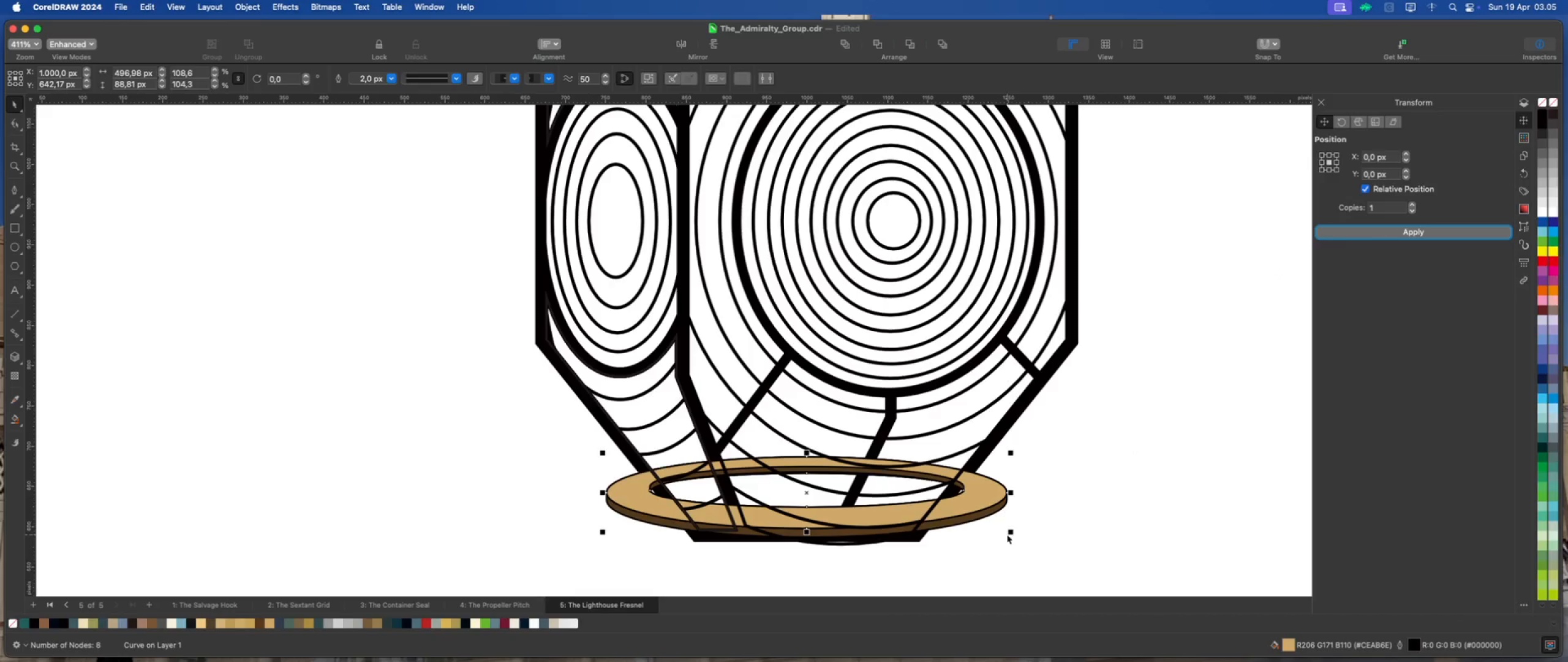 
left_click_drag(start_coordinate=[1011, 533], to_coordinate=[1046, 554])
 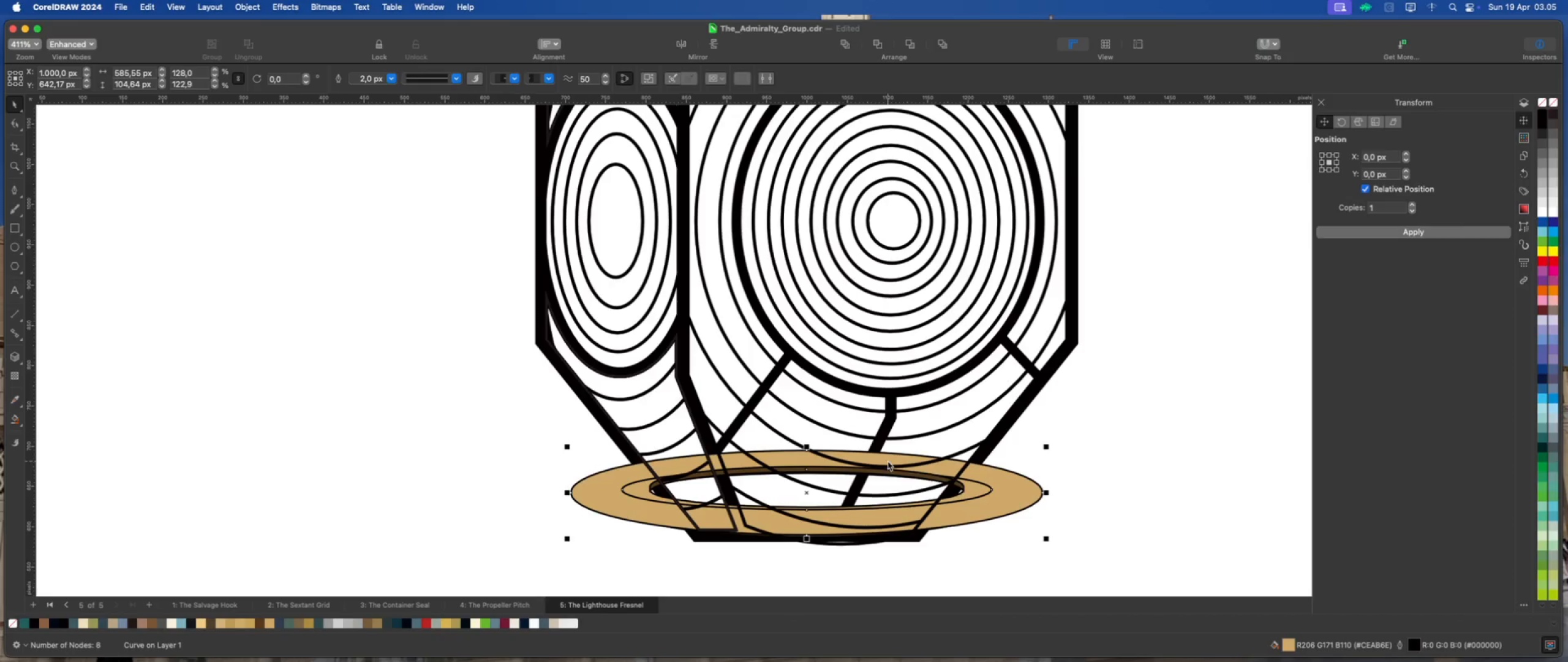 
hold_key(key=ShiftLeft, duration=5.72)
 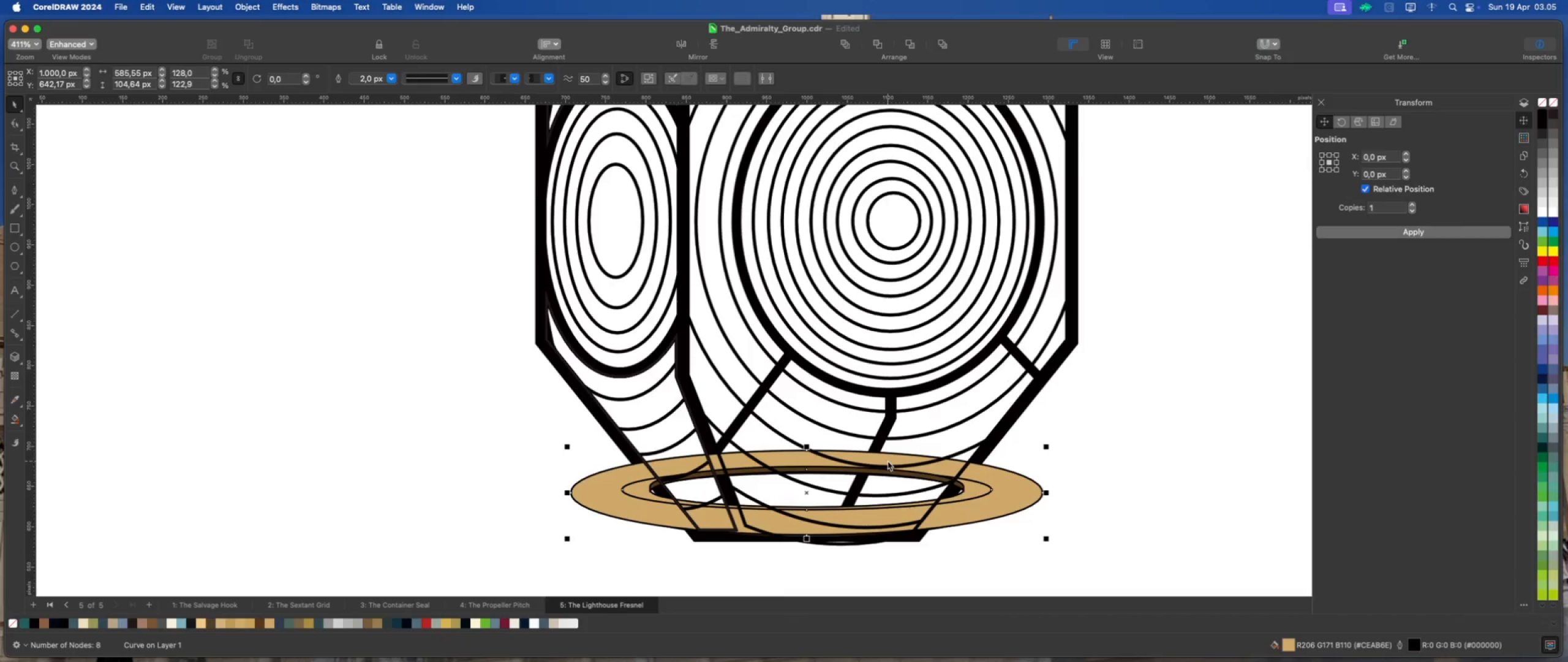 
scroll: coordinate [888, 461], scroll_direction: down, amount: 3.0
 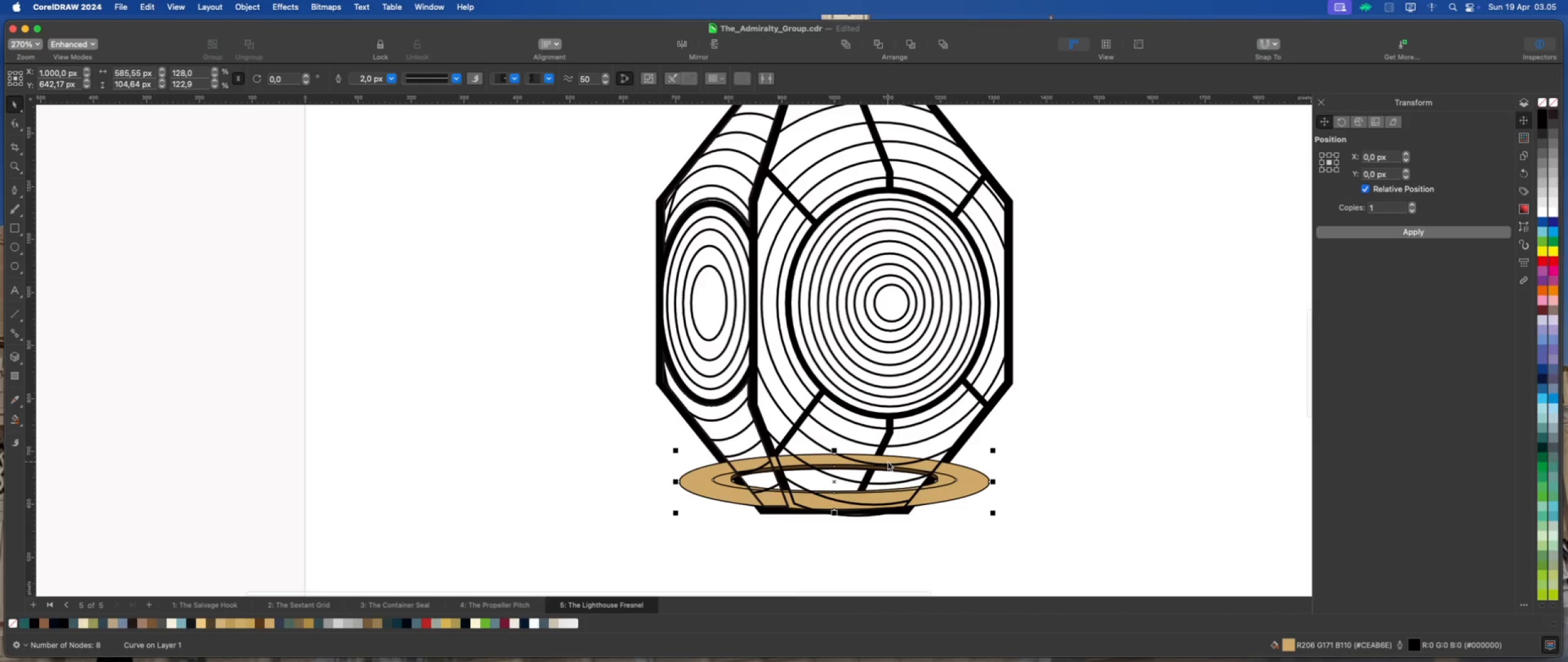 
key(Delete)
 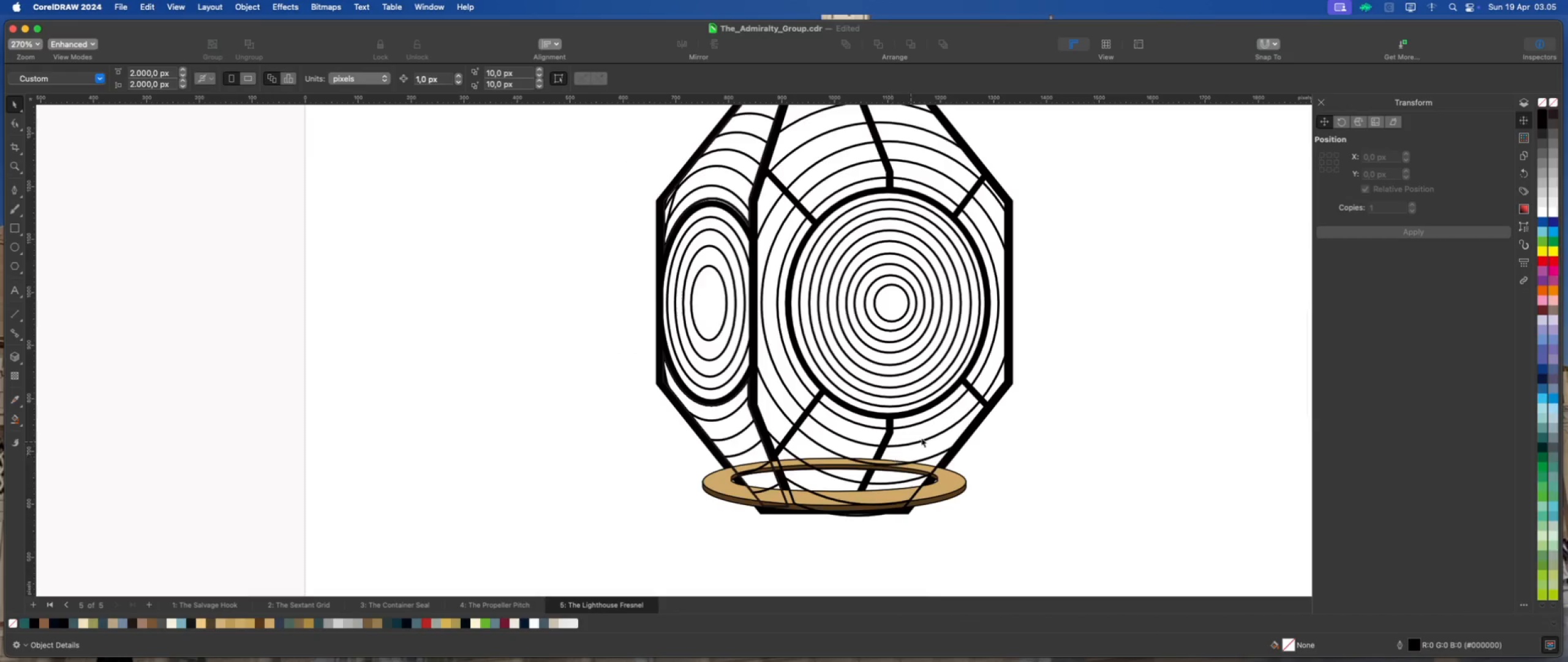 
scroll: coordinate [930, 437], scroll_direction: down, amount: 1.0
 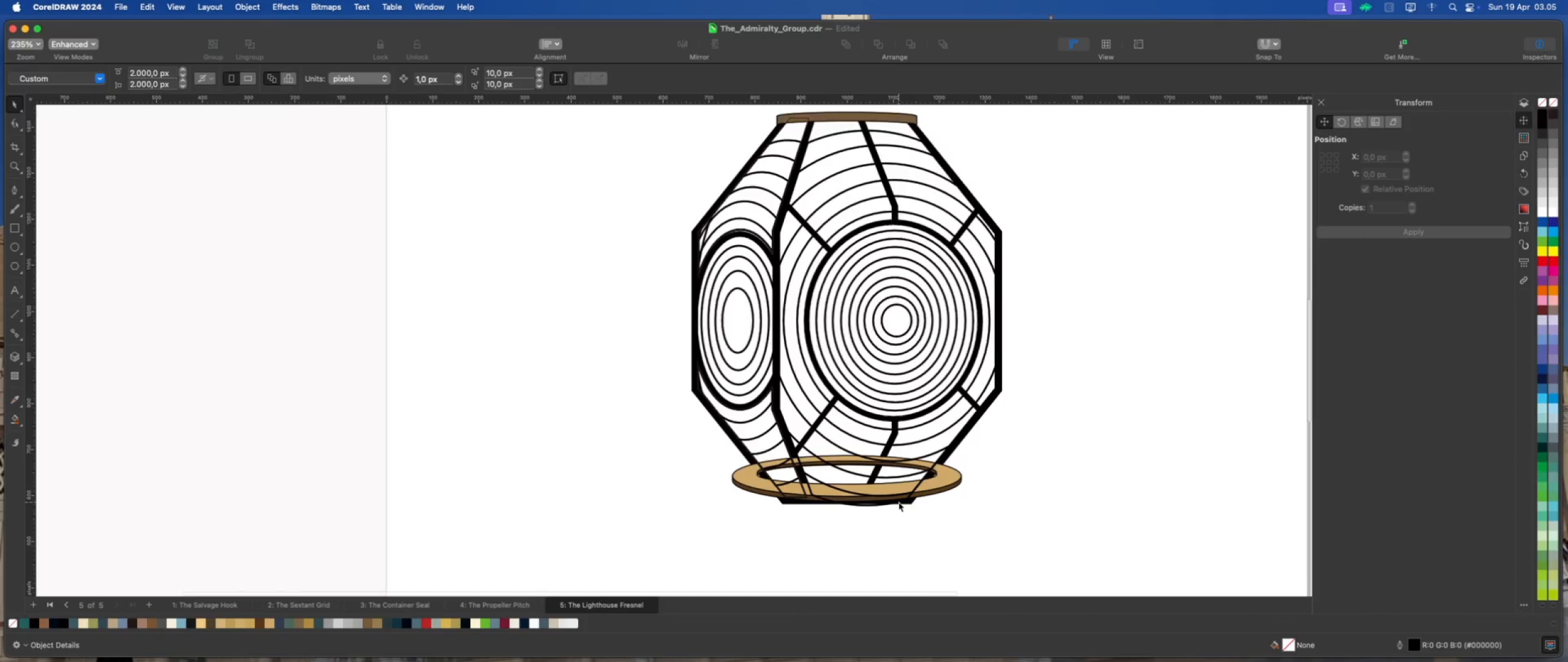 
scroll: coordinate [899, 502], scroll_direction: up, amount: 3.0
 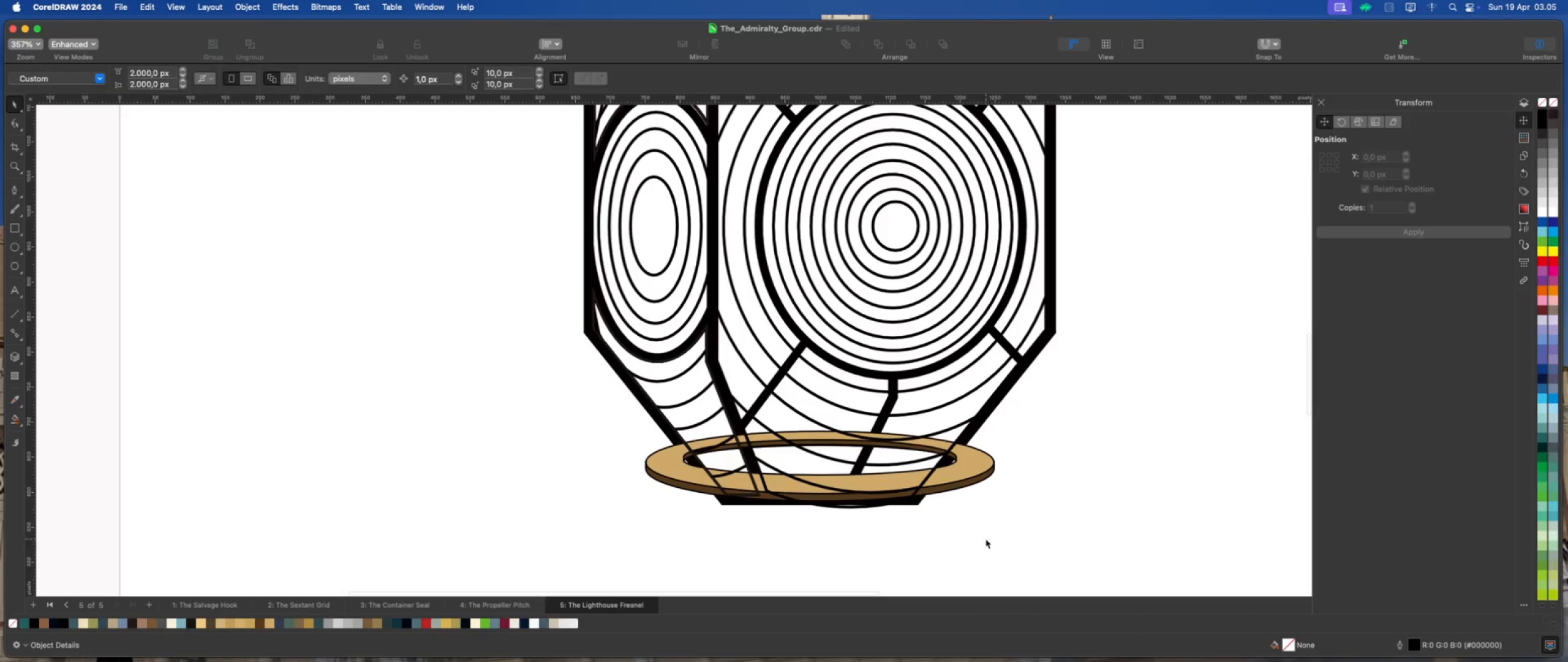 
left_click([986, 539])
 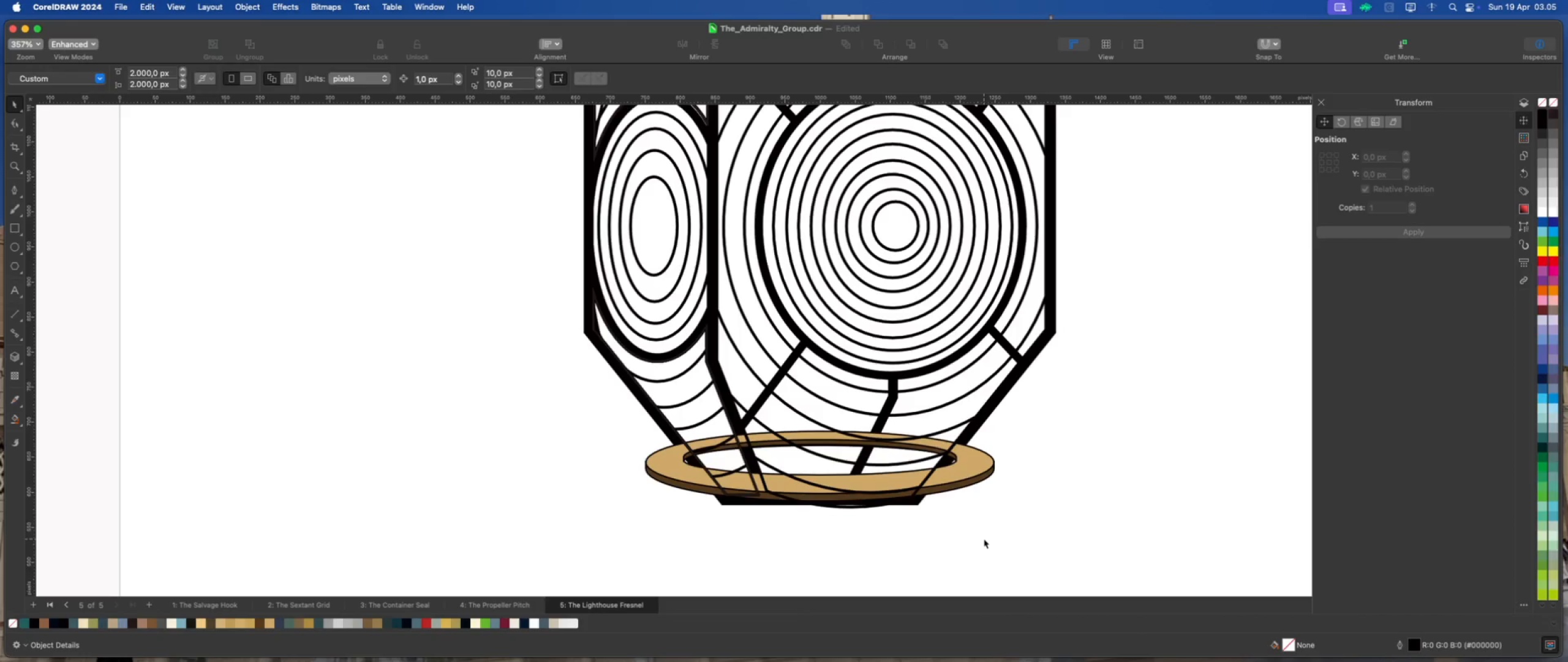 
left_click([1078, 500])
 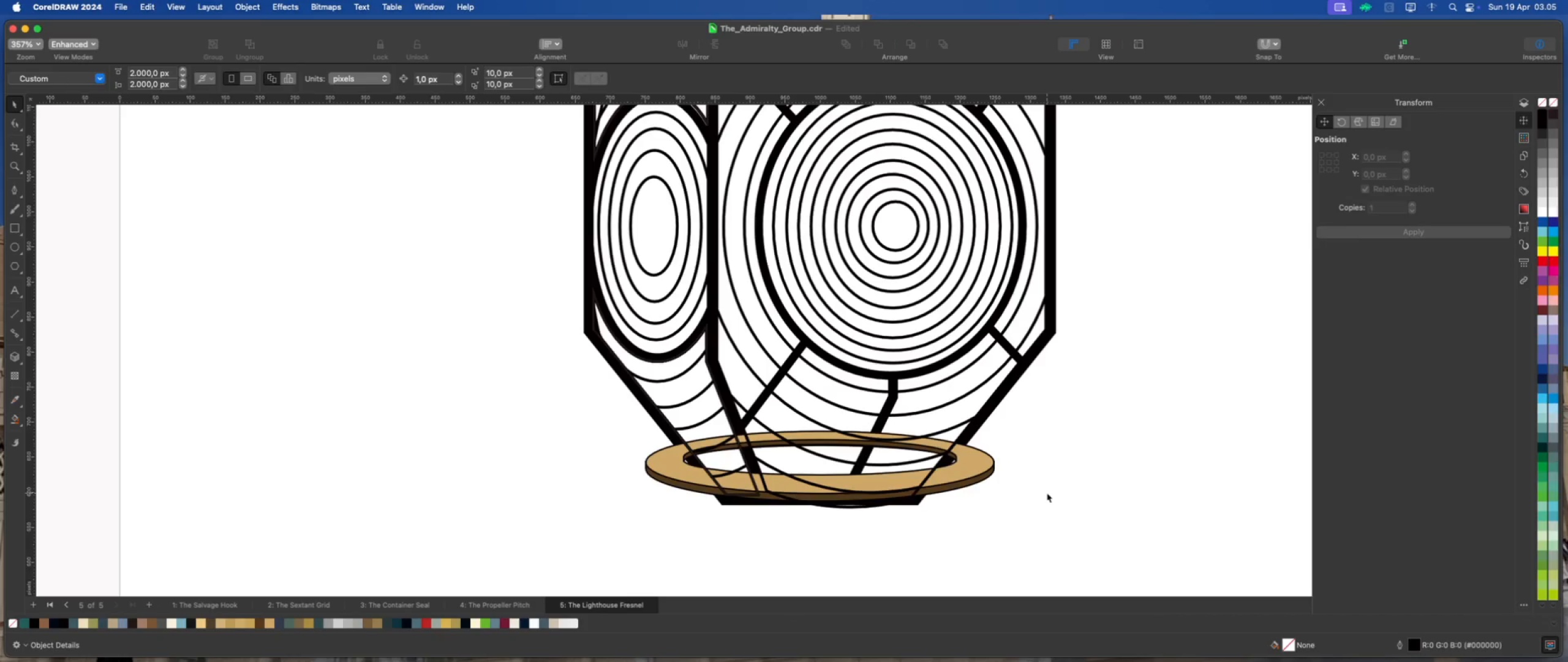 
wait(9.0)
 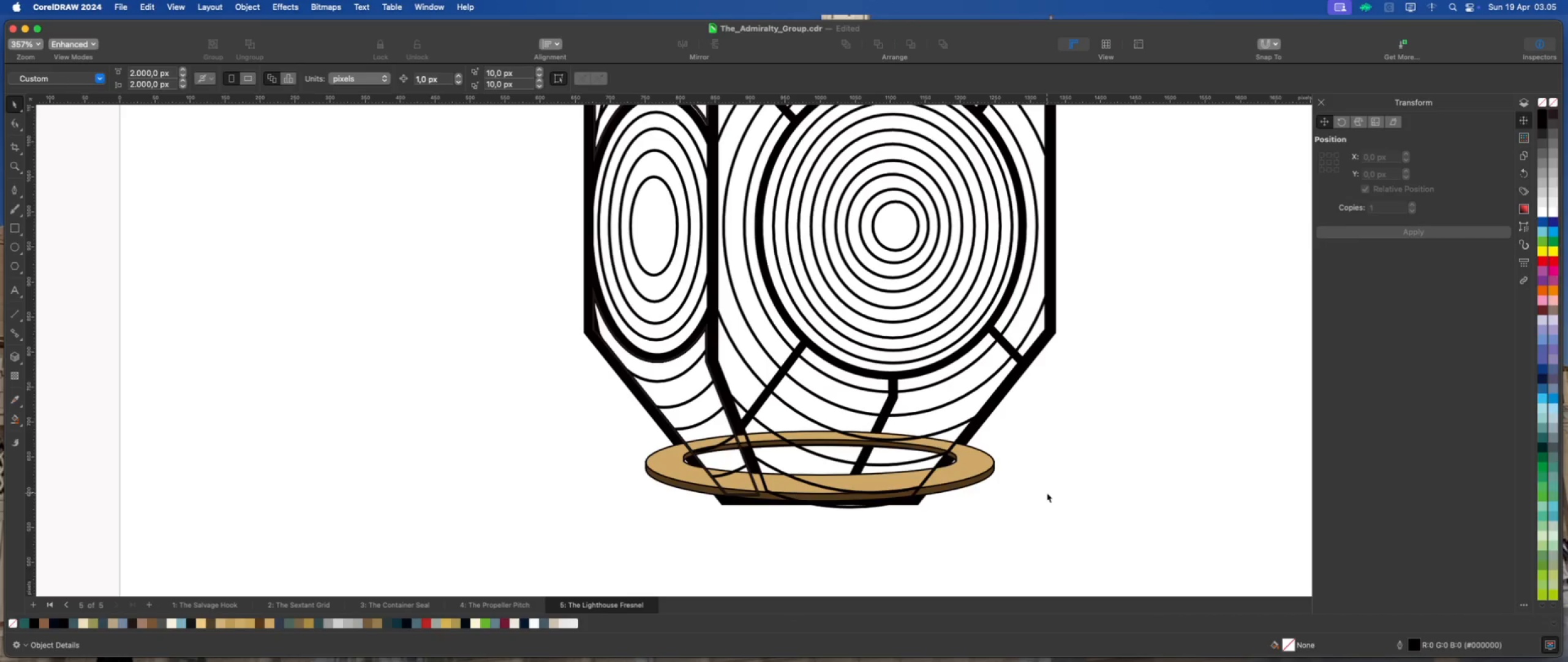 
scroll: coordinate [695, 482], scroll_direction: down, amount: 2.0
 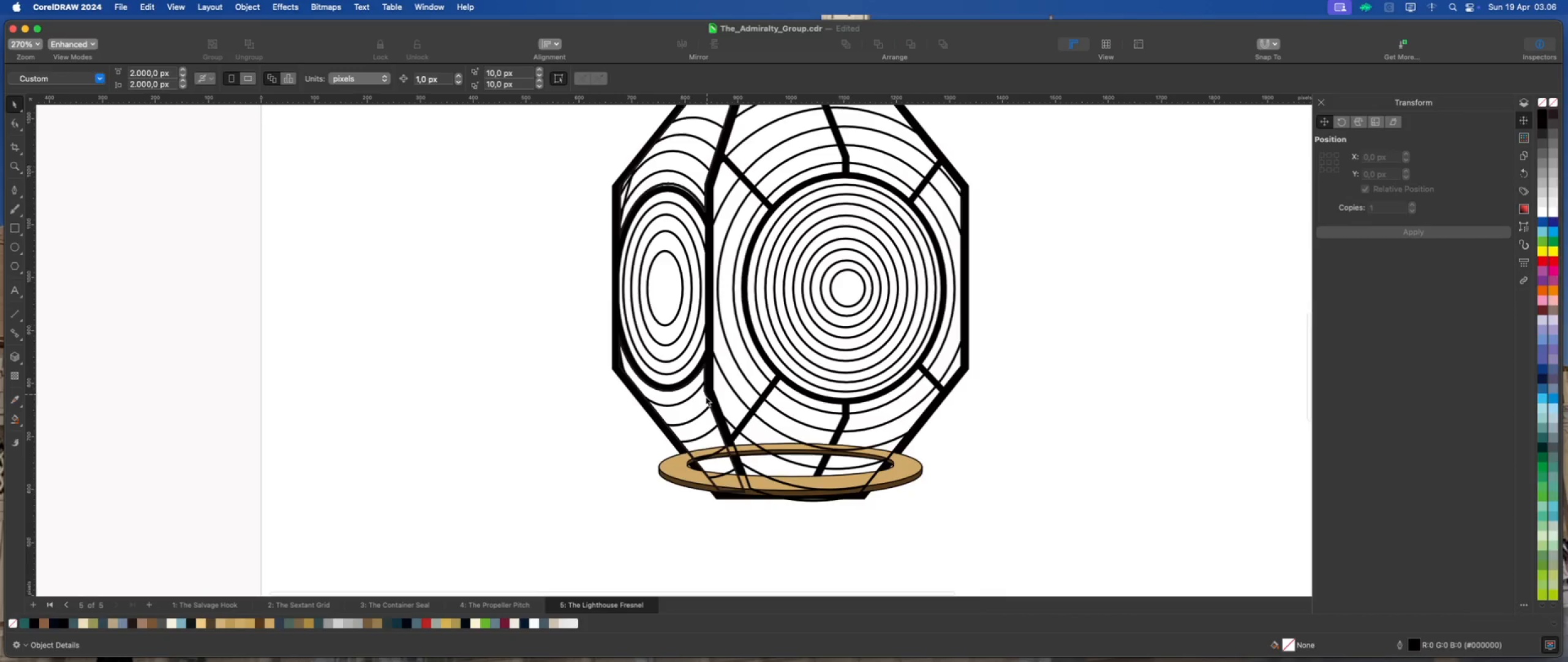 
scroll: coordinate [697, 417], scroll_direction: up, amount: 4.0
 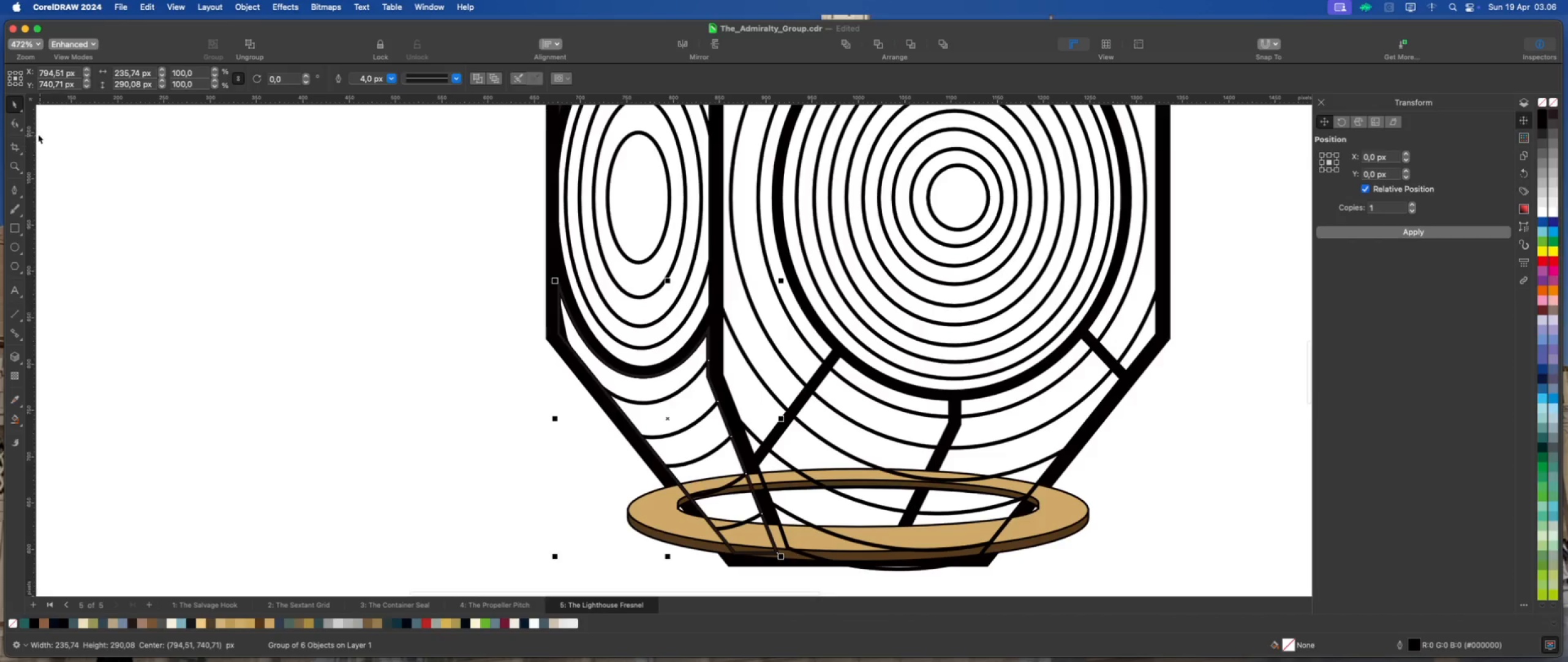 
left_click([12, 123])
 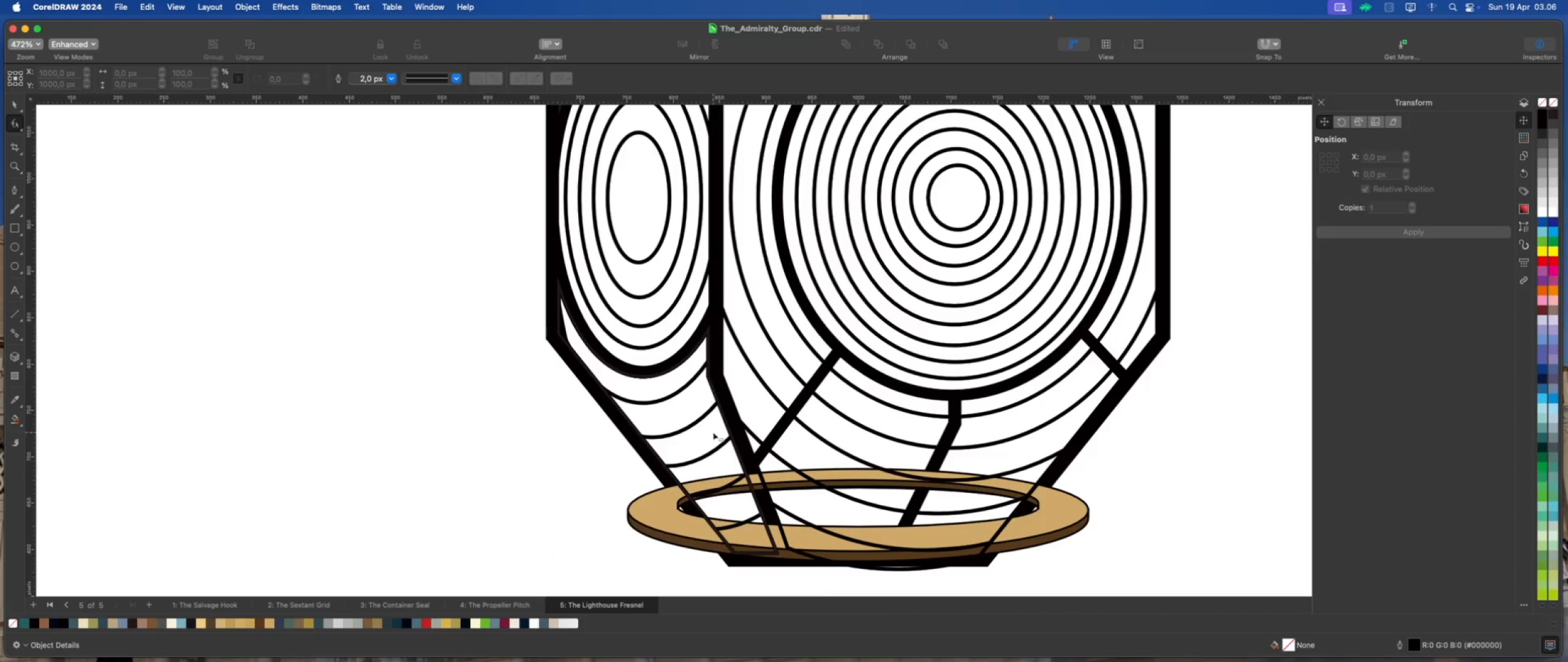 
left_click([695, 422])
 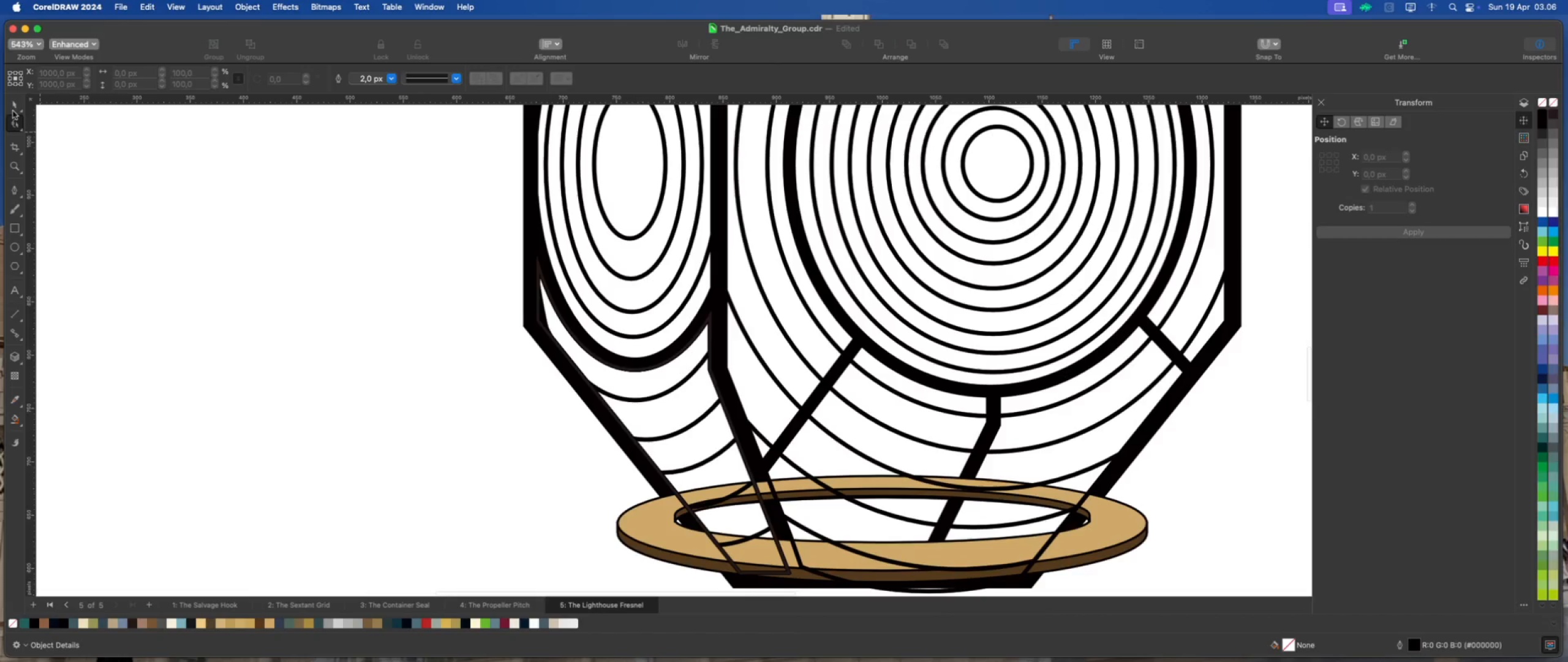 
scroll: coordinate [699, 422], scroll_direction: up, amount: 1.0
 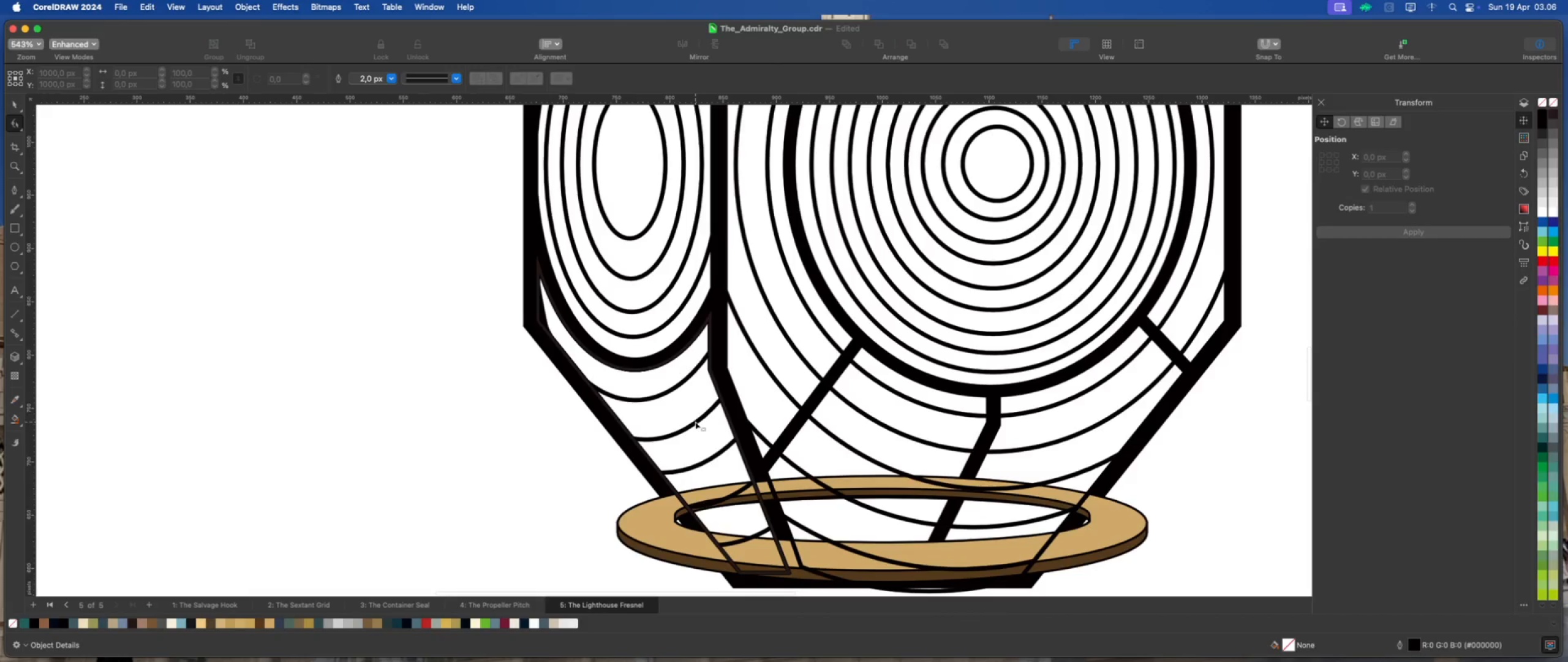 
left_click([13, 107])
 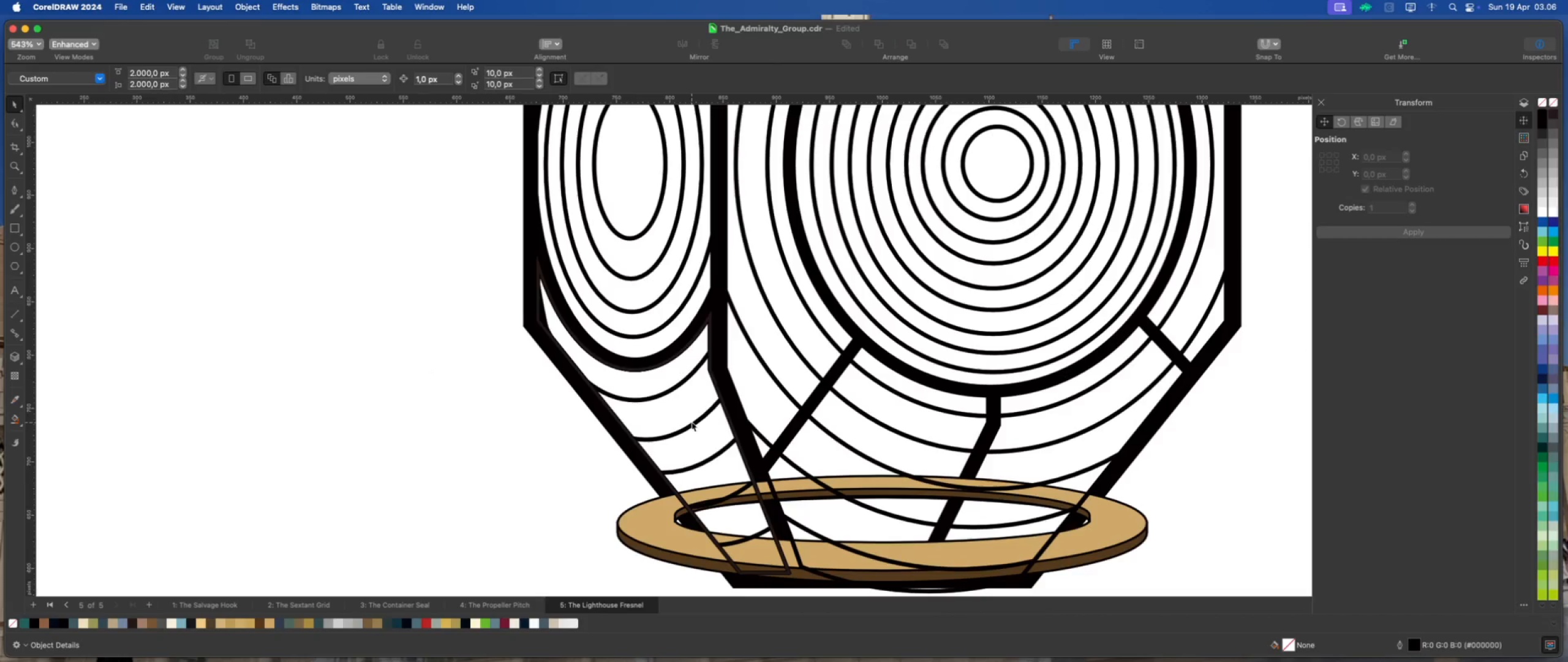 
left_click([691, 421])
 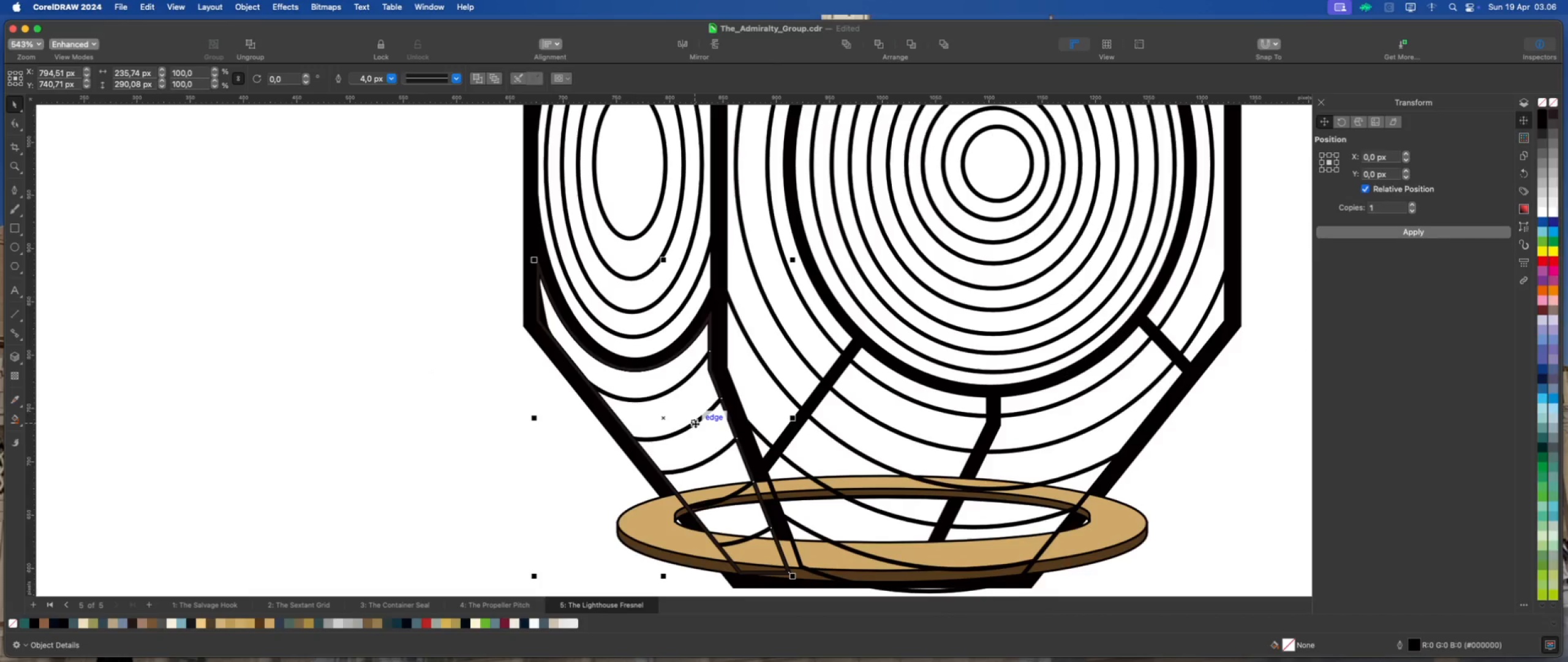 
right_click([695, 424])
 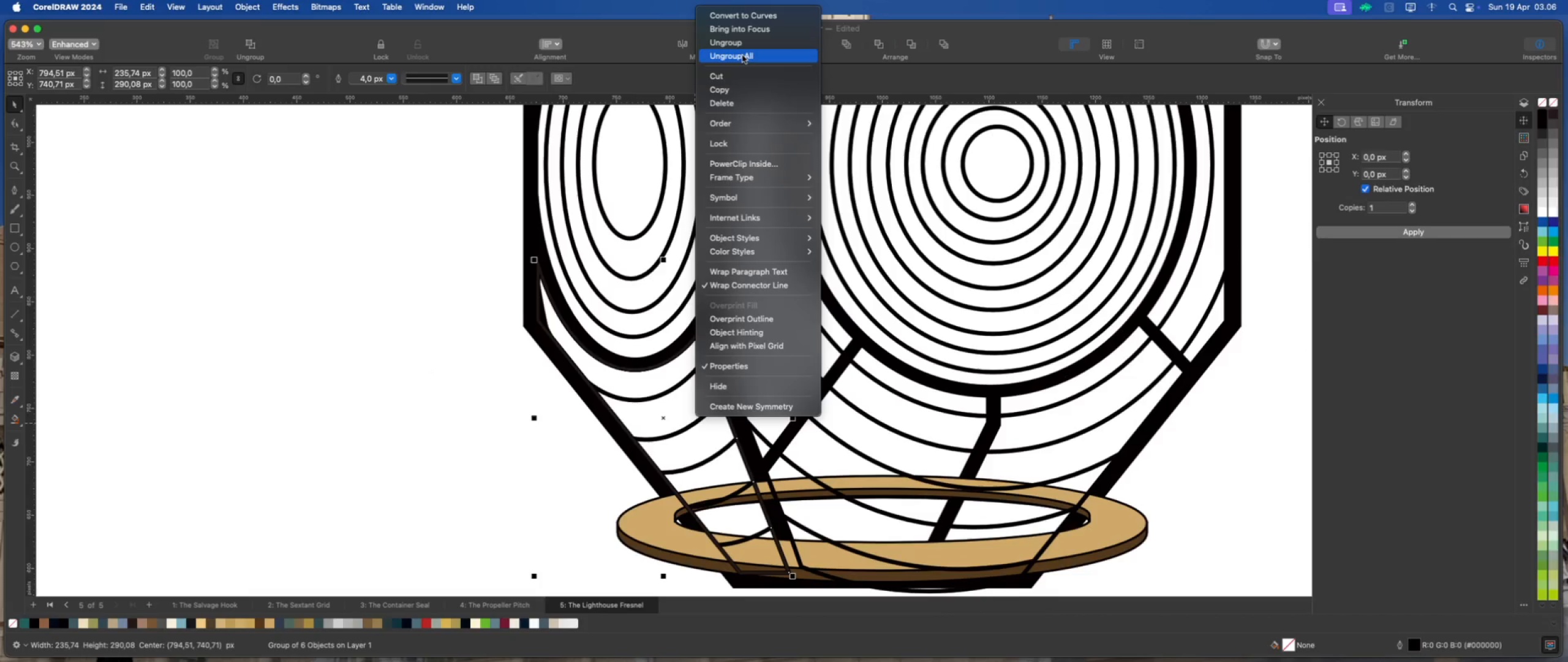 
left_click([742, 55])
 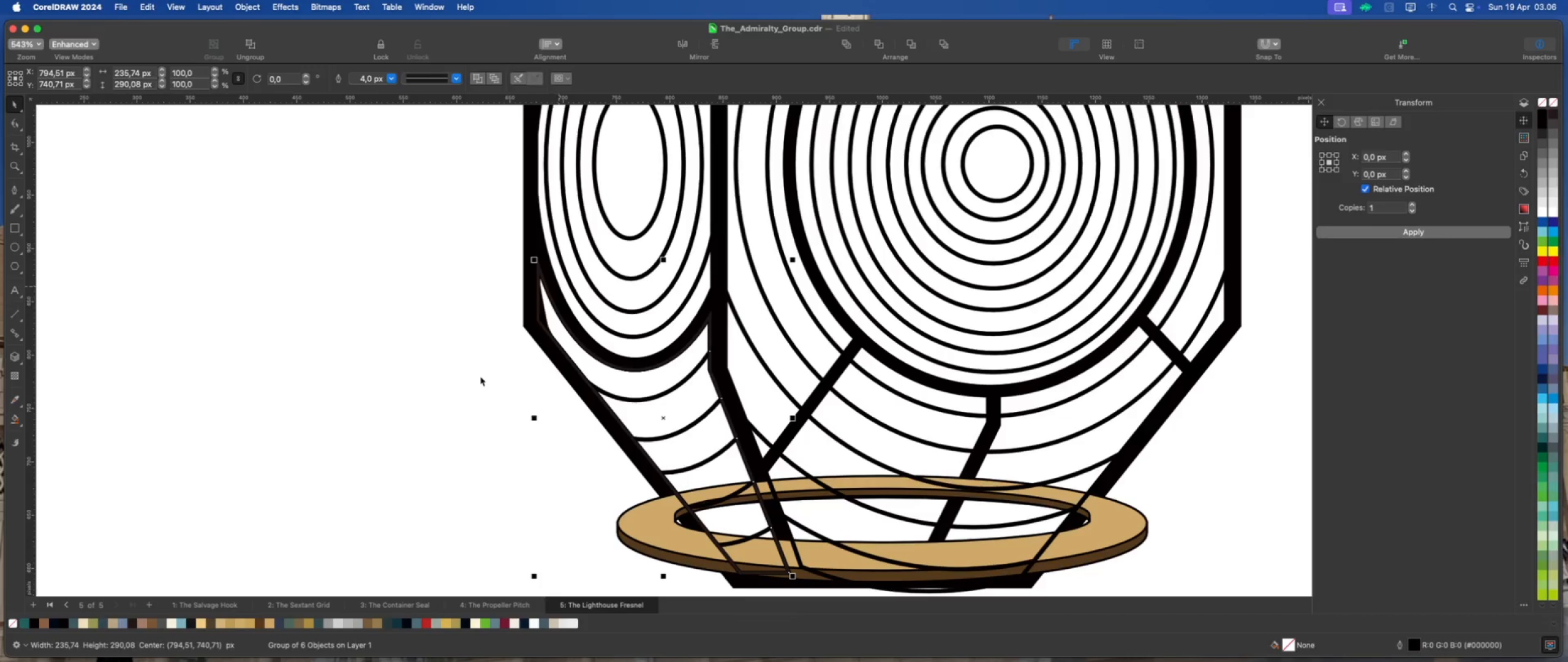 
left_click([480, 377])
 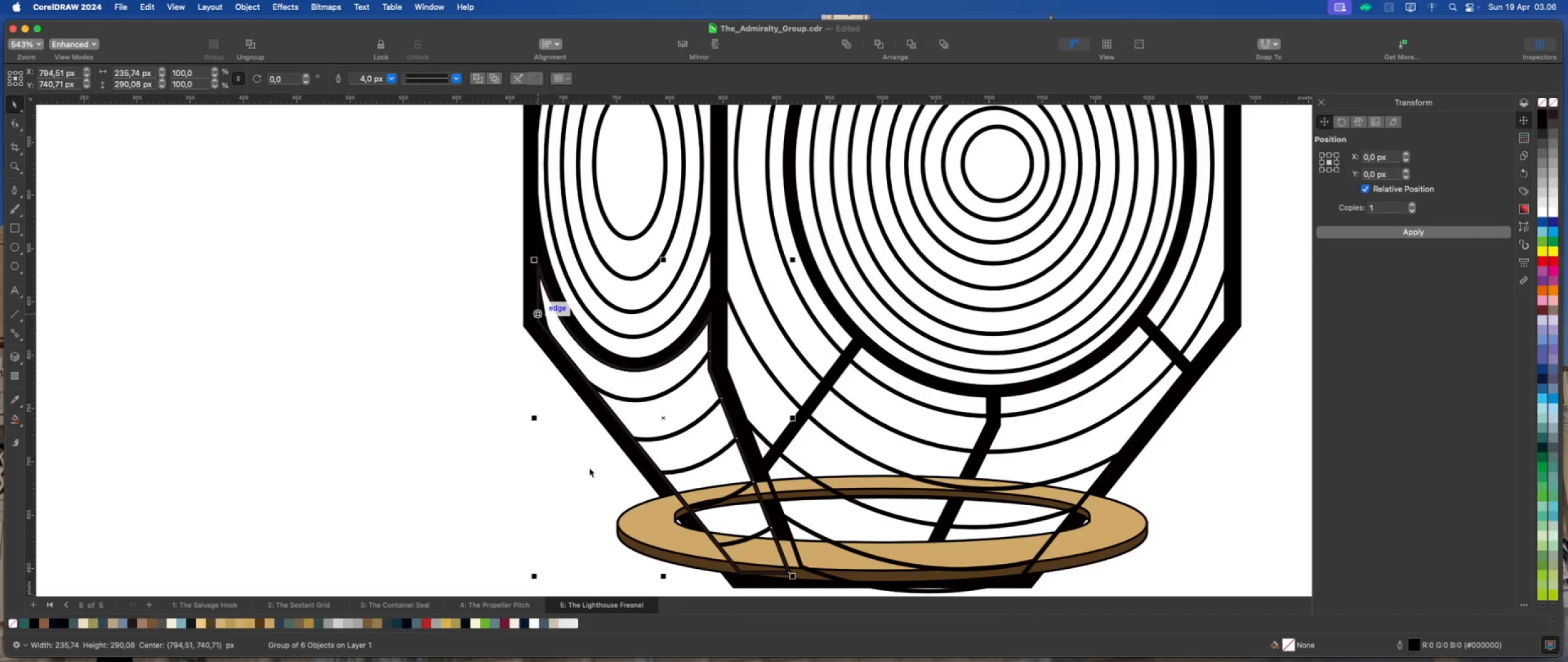 
scroll: coordinate [590, 468], scroll_direction: down, amount: 4.0
 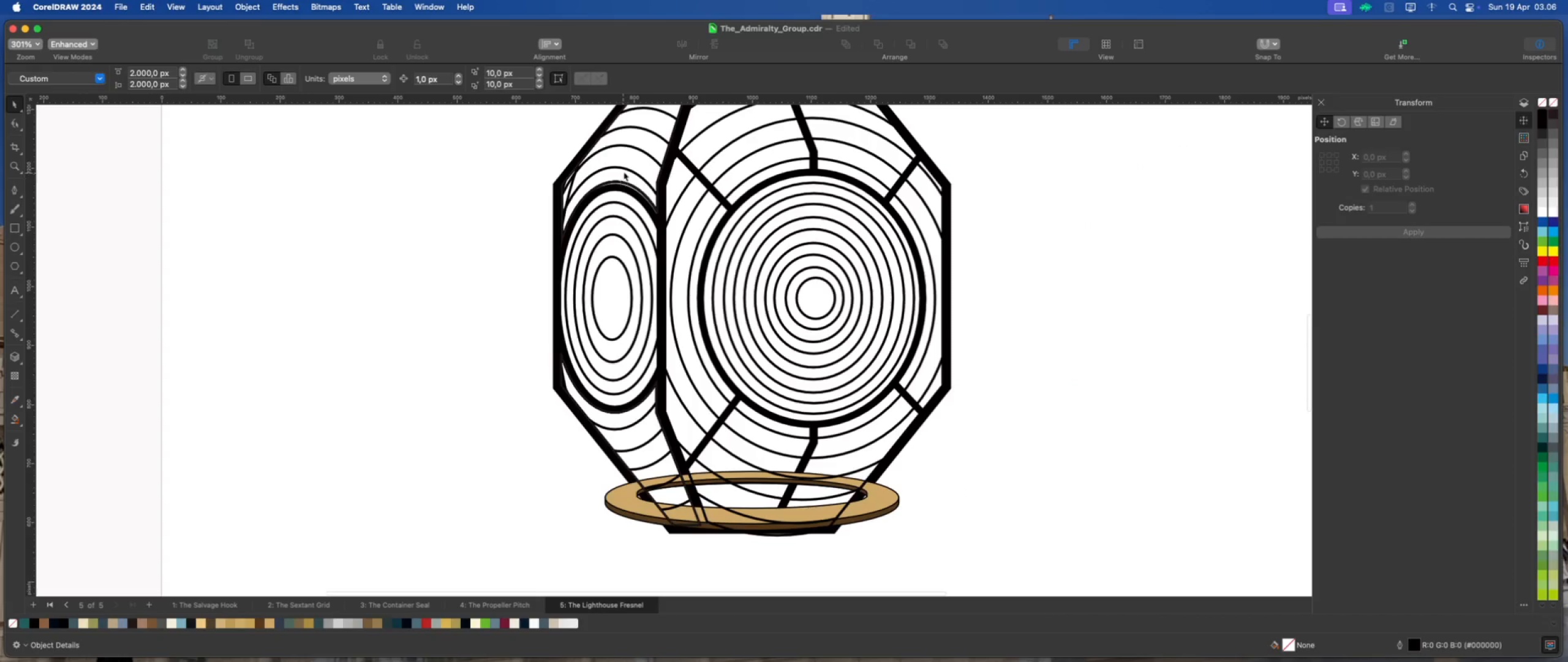 
left_click([625, 169])
 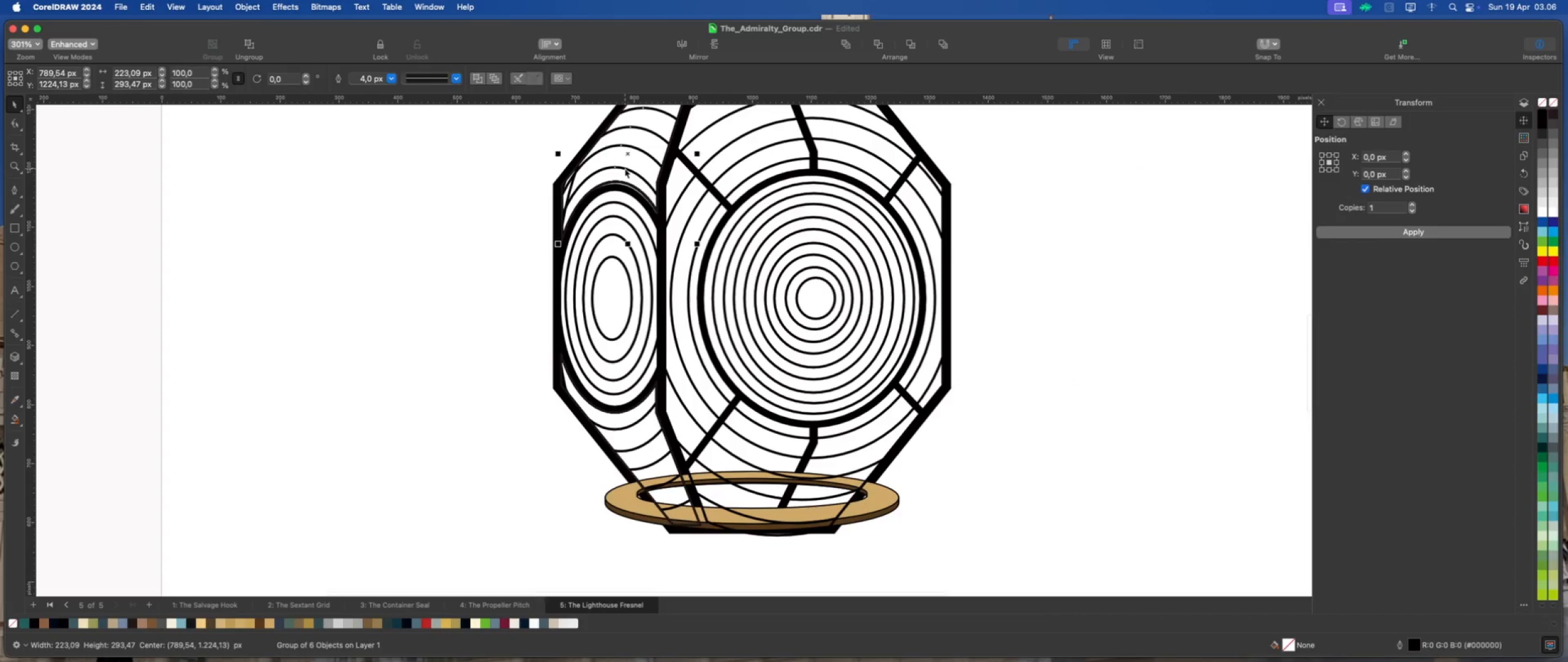 
right_click([625, 169])
 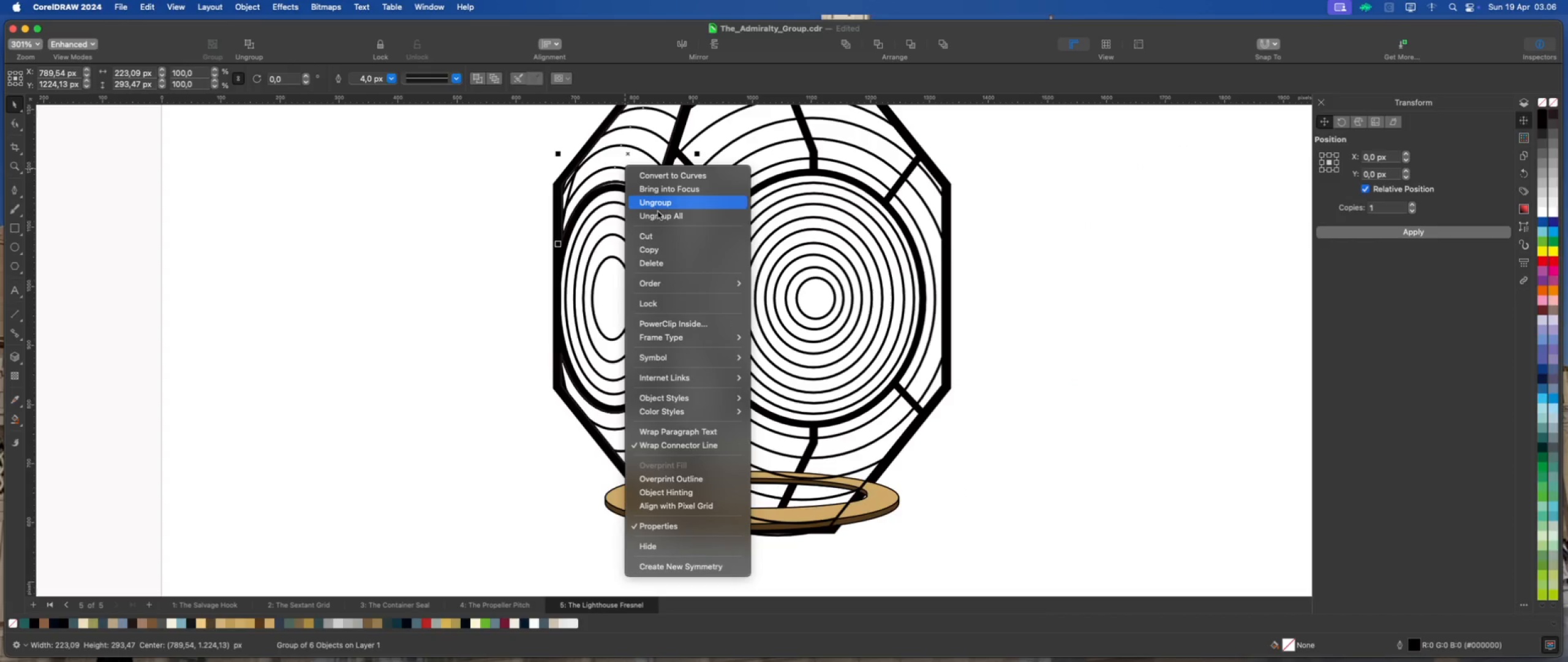 
left_click([658, 213])
 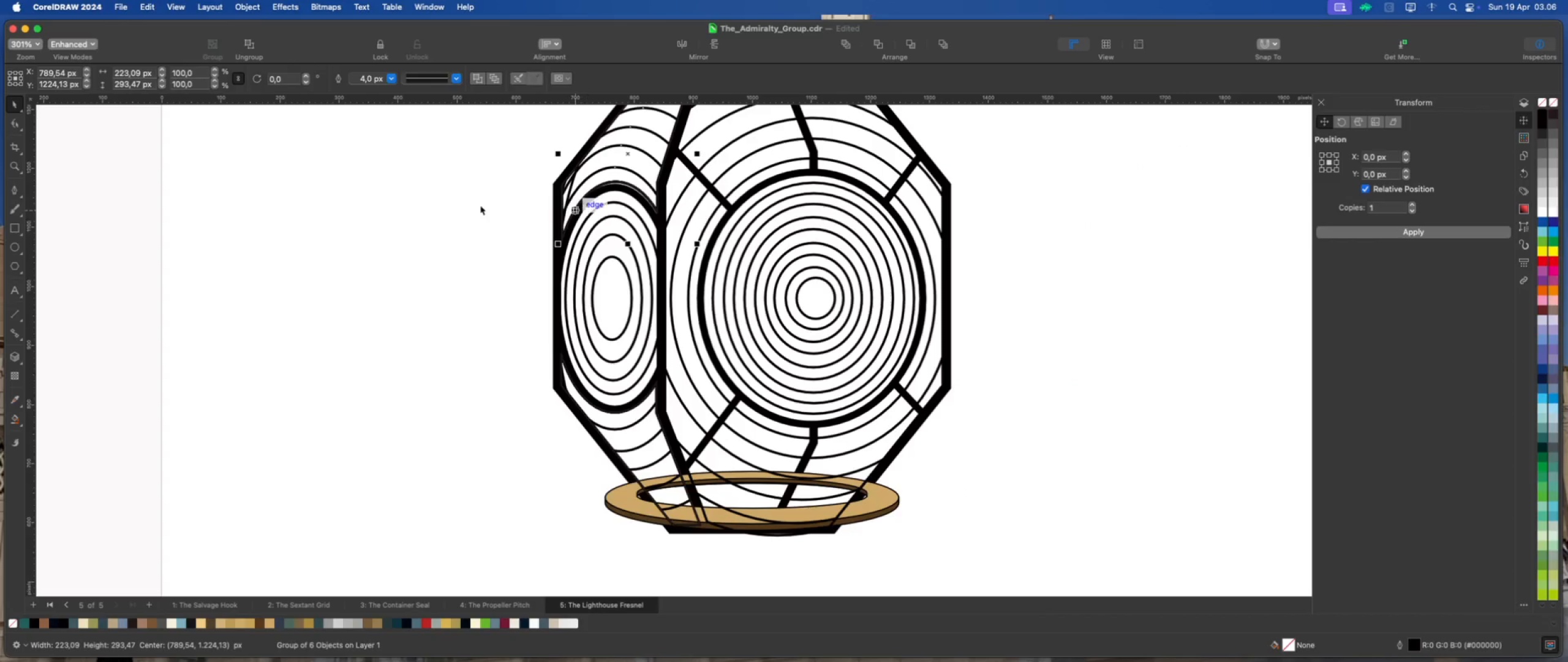 
left_click([480, 205])
 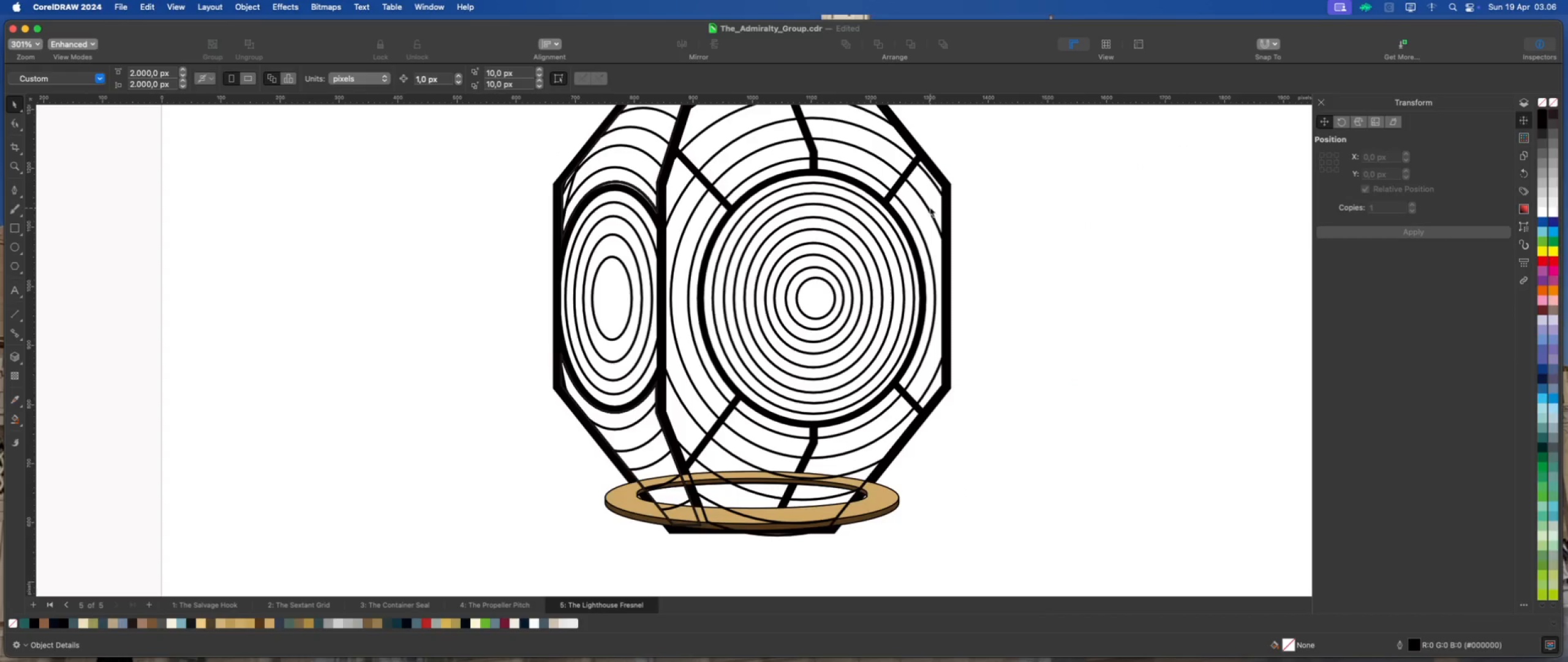 
left_click([927, 207])
 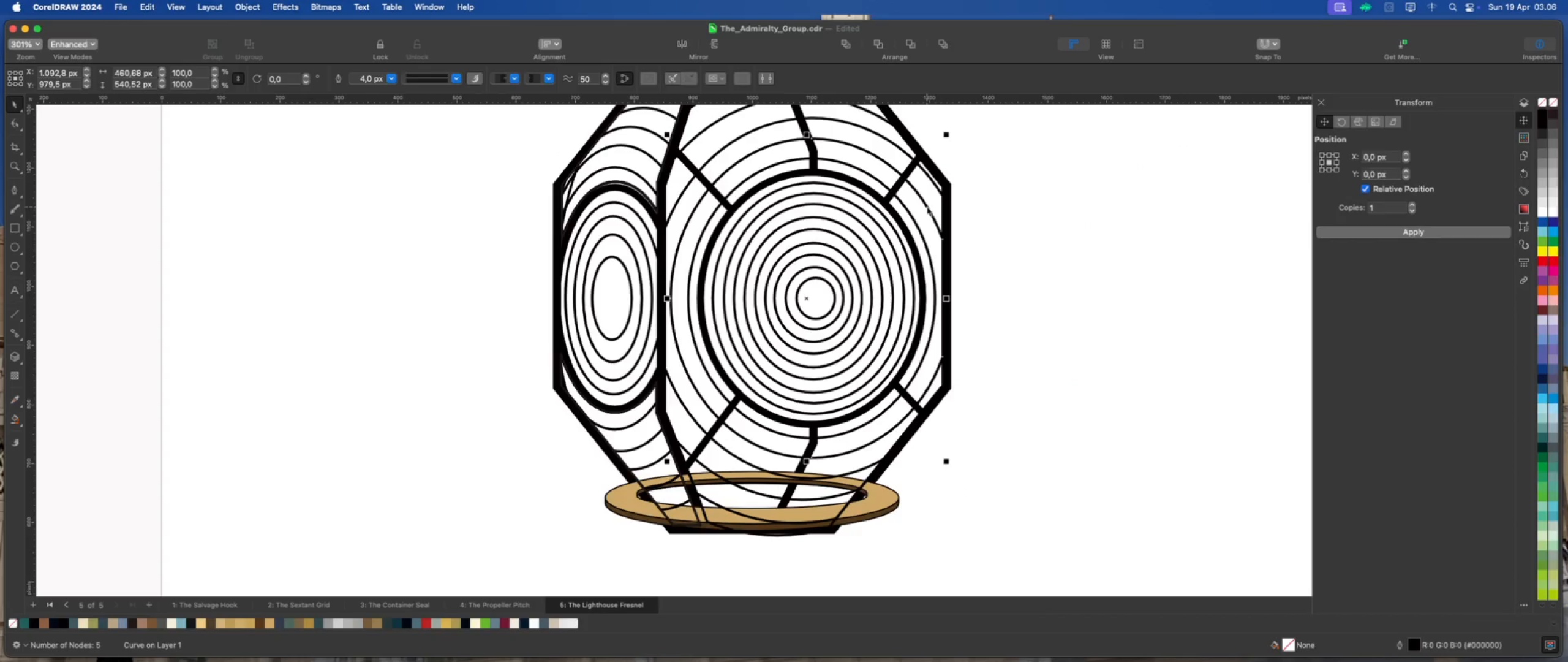 
right_click([927, 207])
 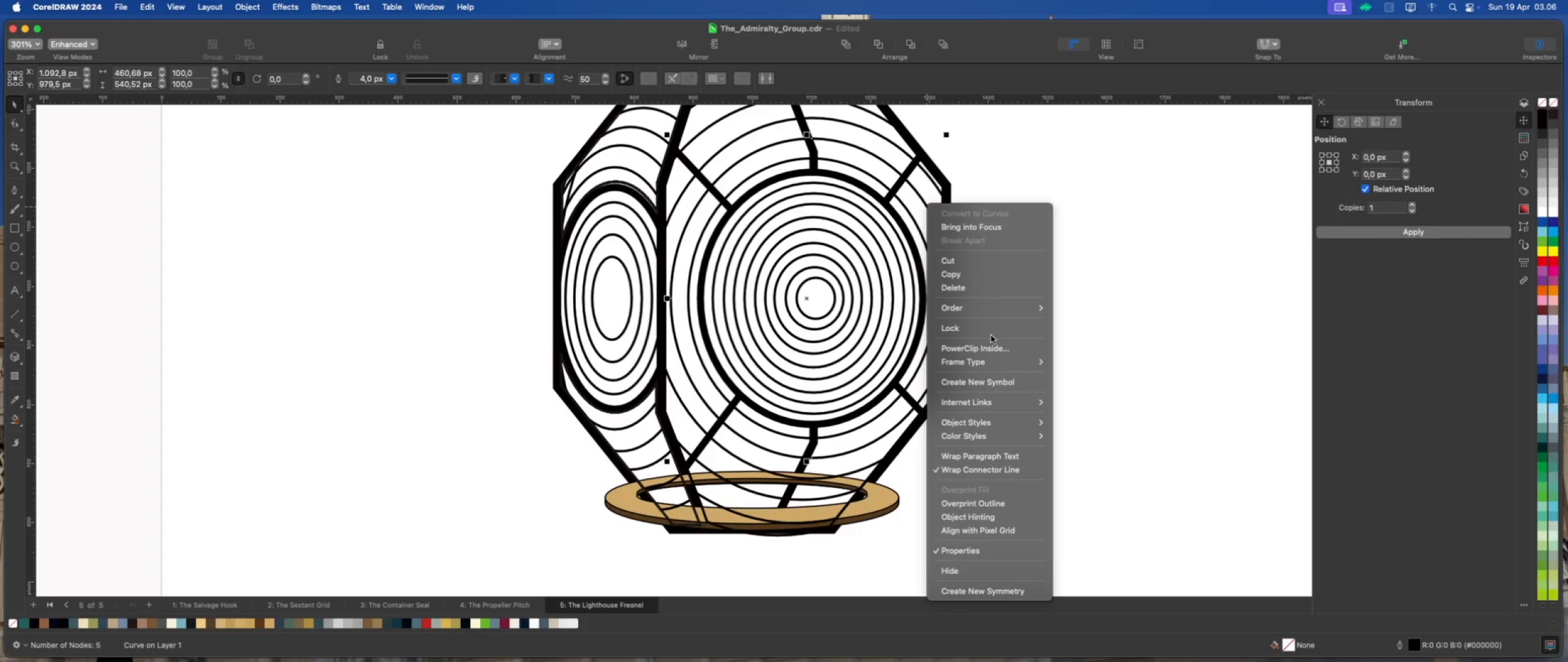 
left_click([1110, 281])
 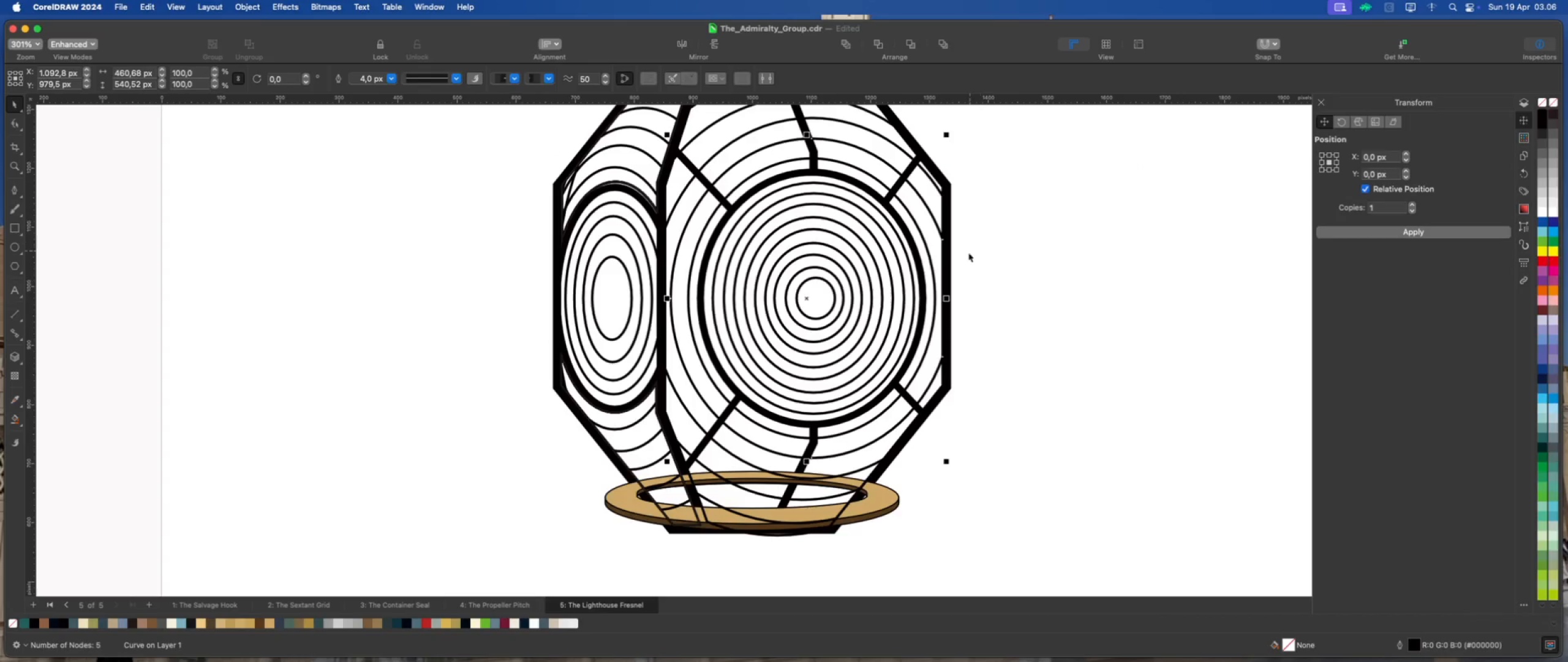 
scroll: coordinate [928, 310], scroll_direction: down, amount: 2.0
 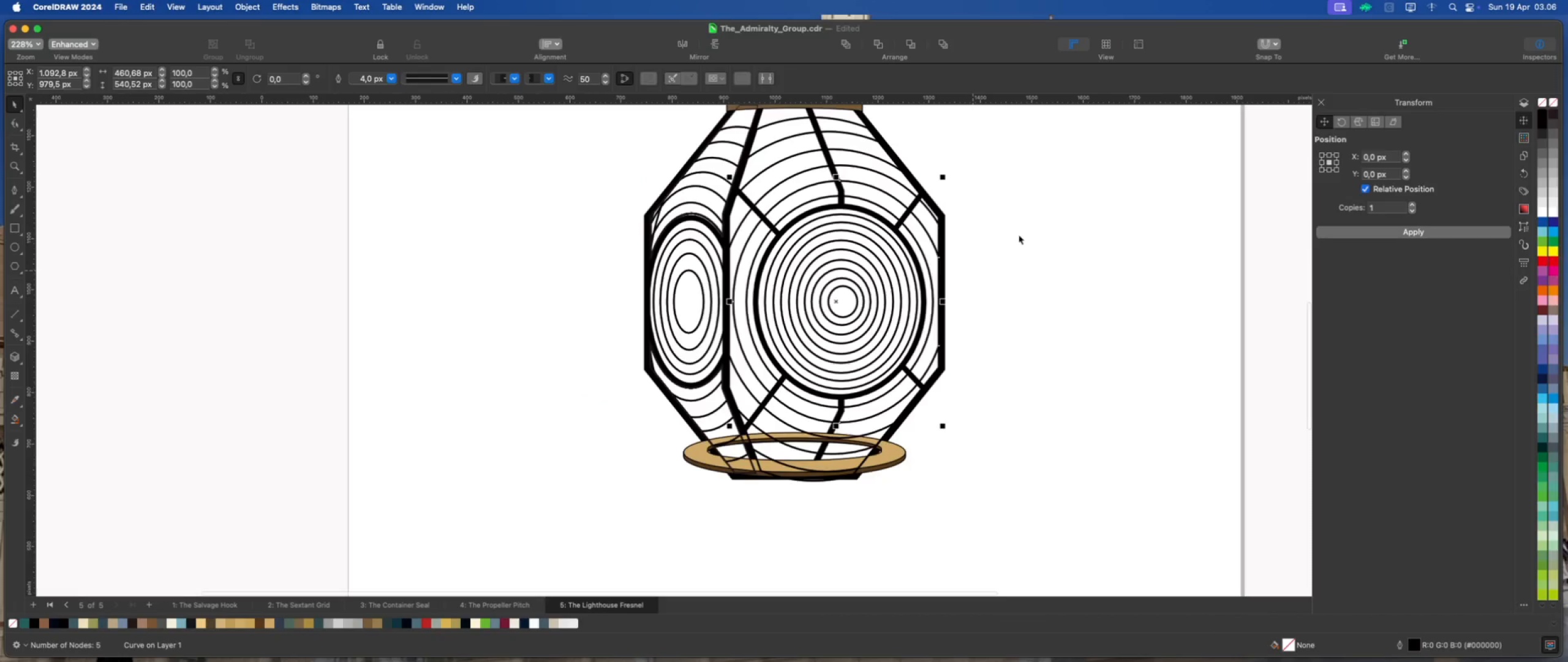 
left_click([1019, 234])
 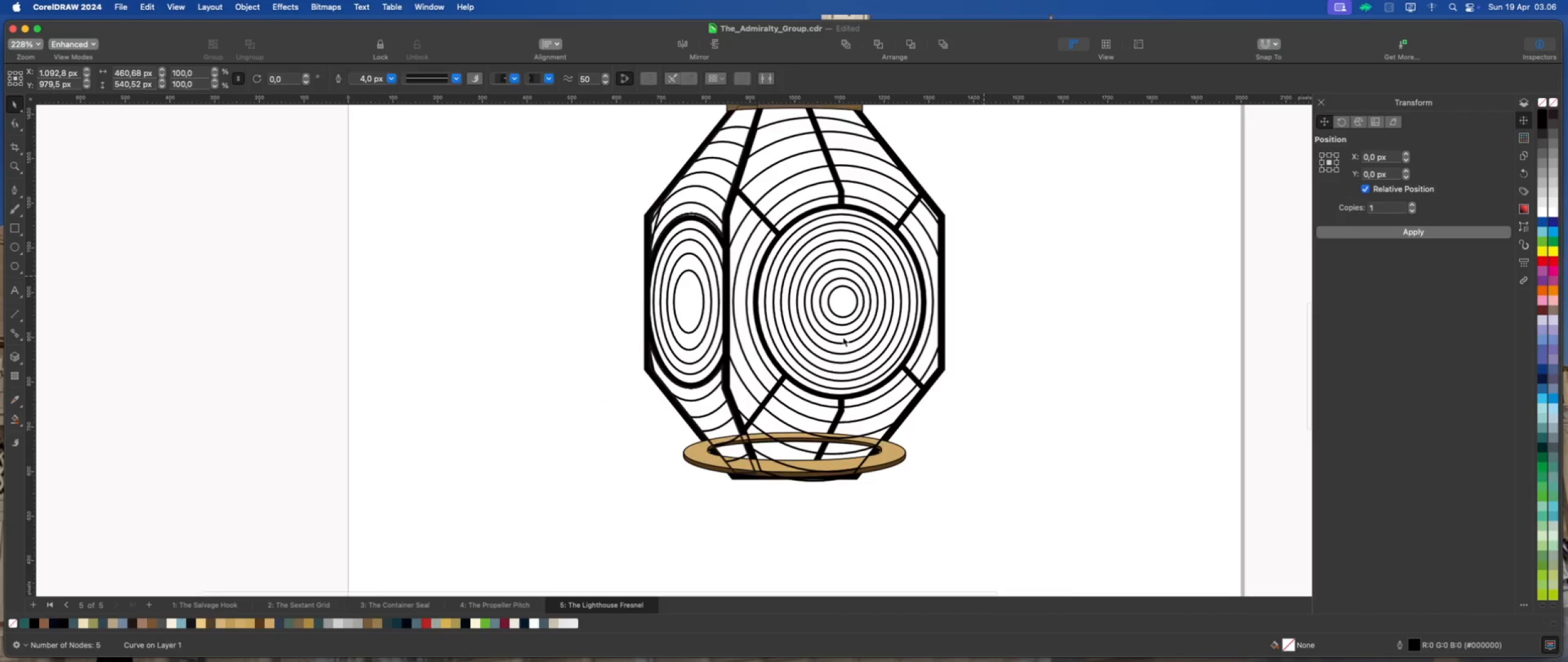 
scroll: coordinate [837, 340], scroll_direction: down, amount: 2.0
 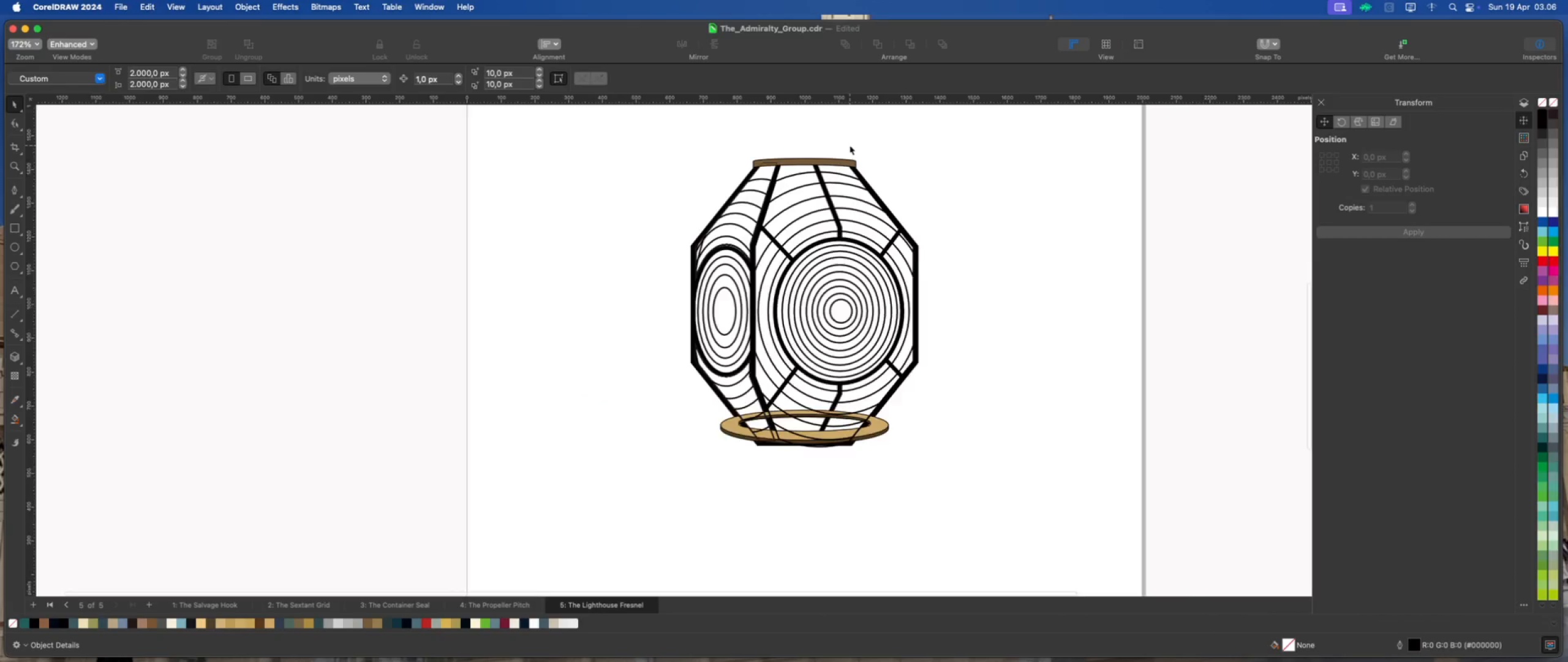 
scroll: coordinate [905, 194], scroll_direction: up, amount: 4.0
 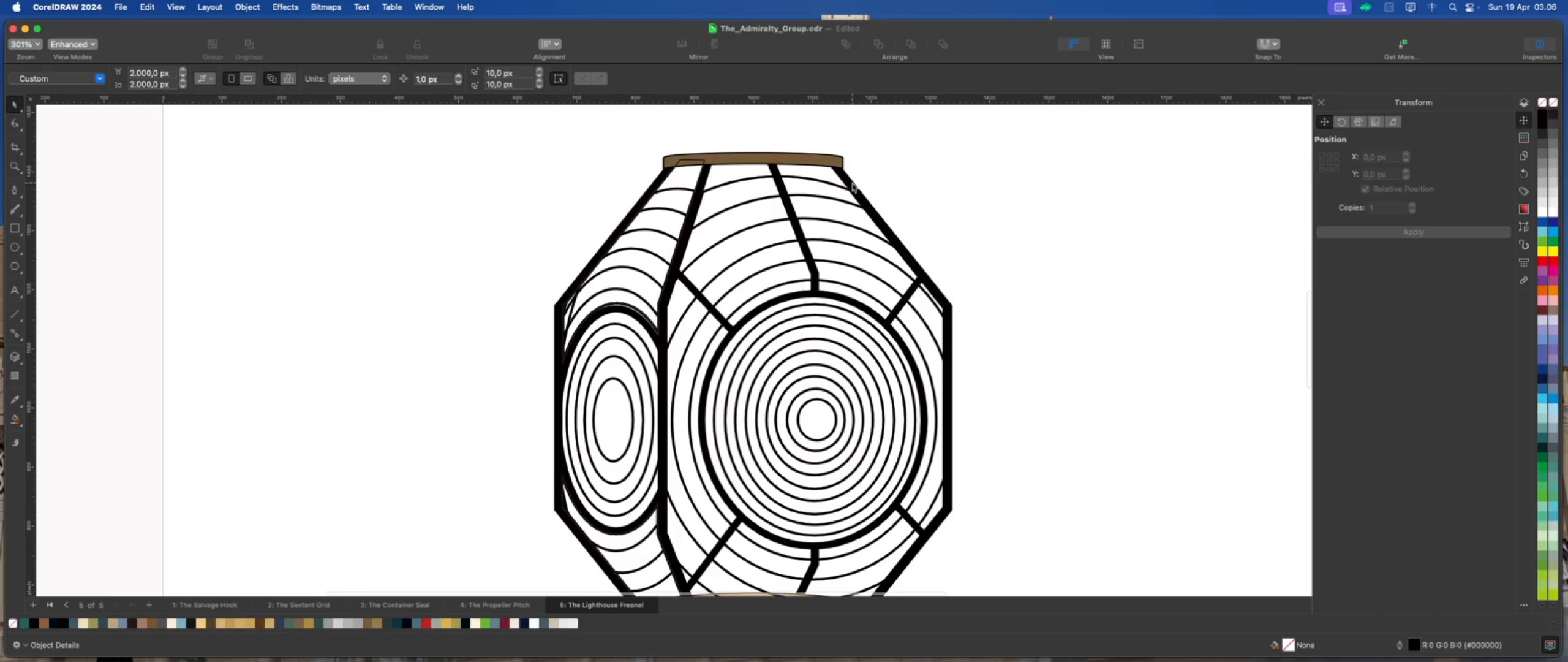 
left_click([852, 183])
 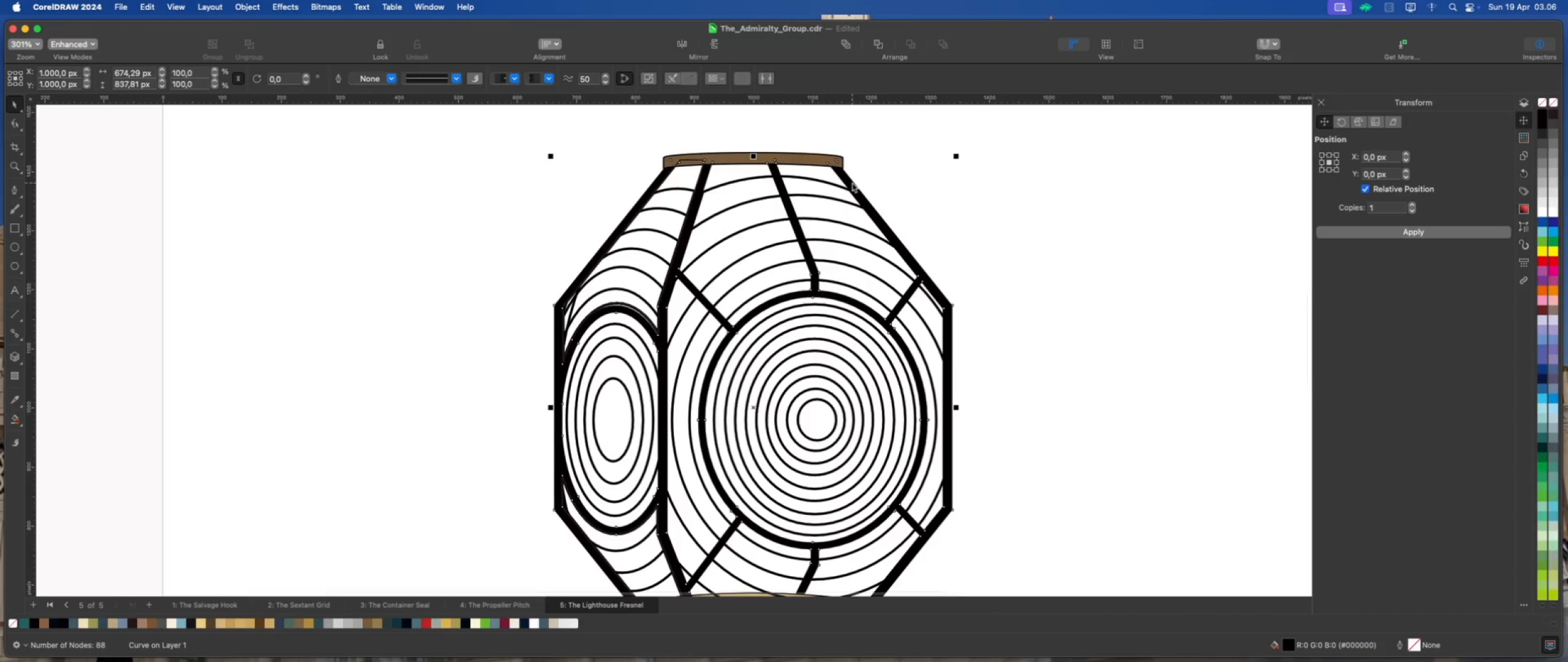 
right_click([852, 183])
 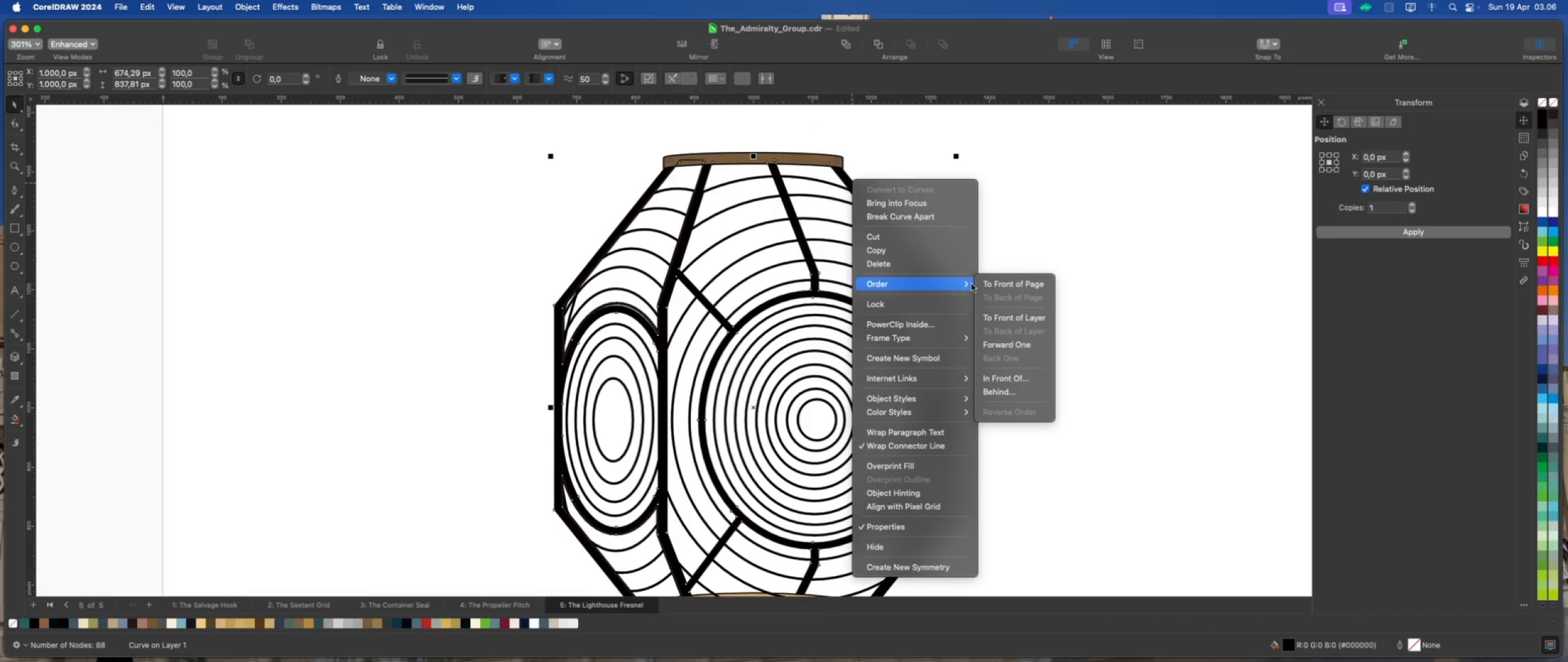 
left_click([995, 284])
 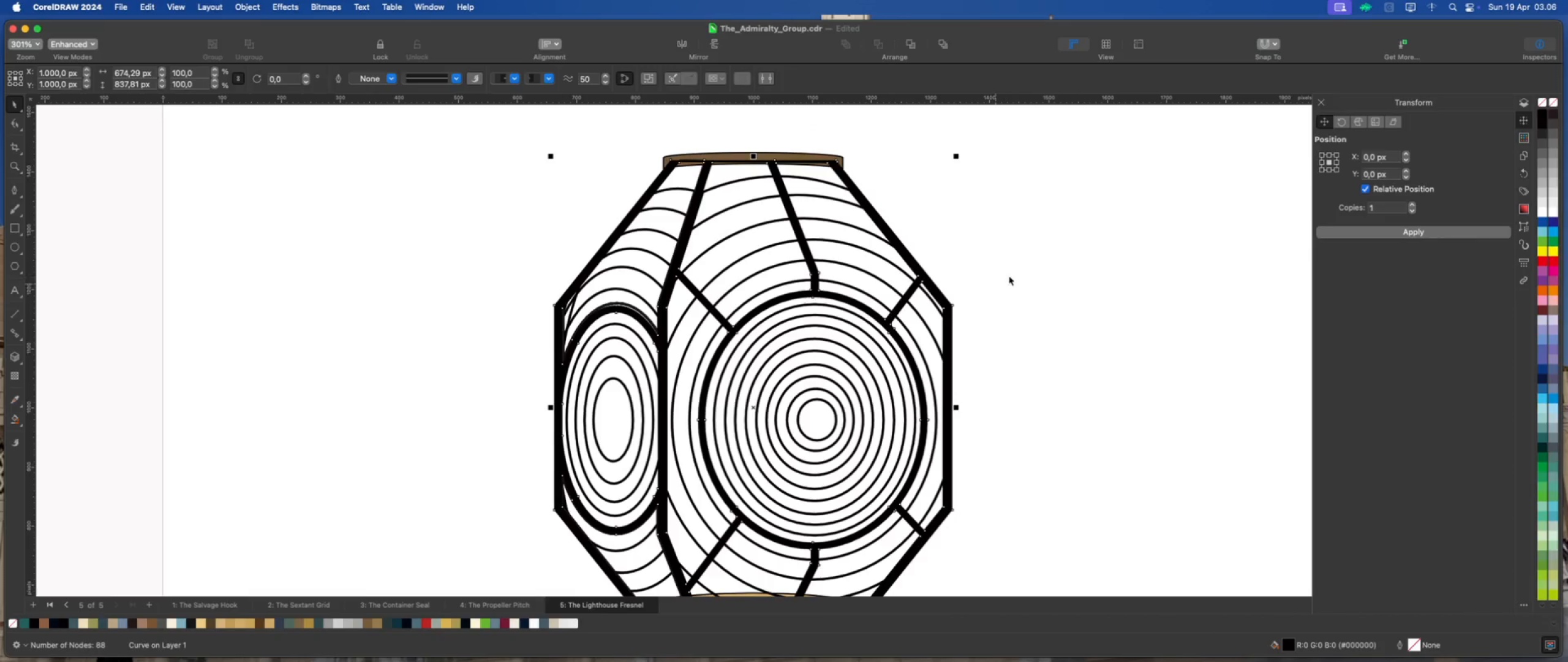 
left_click([1009, 276])
 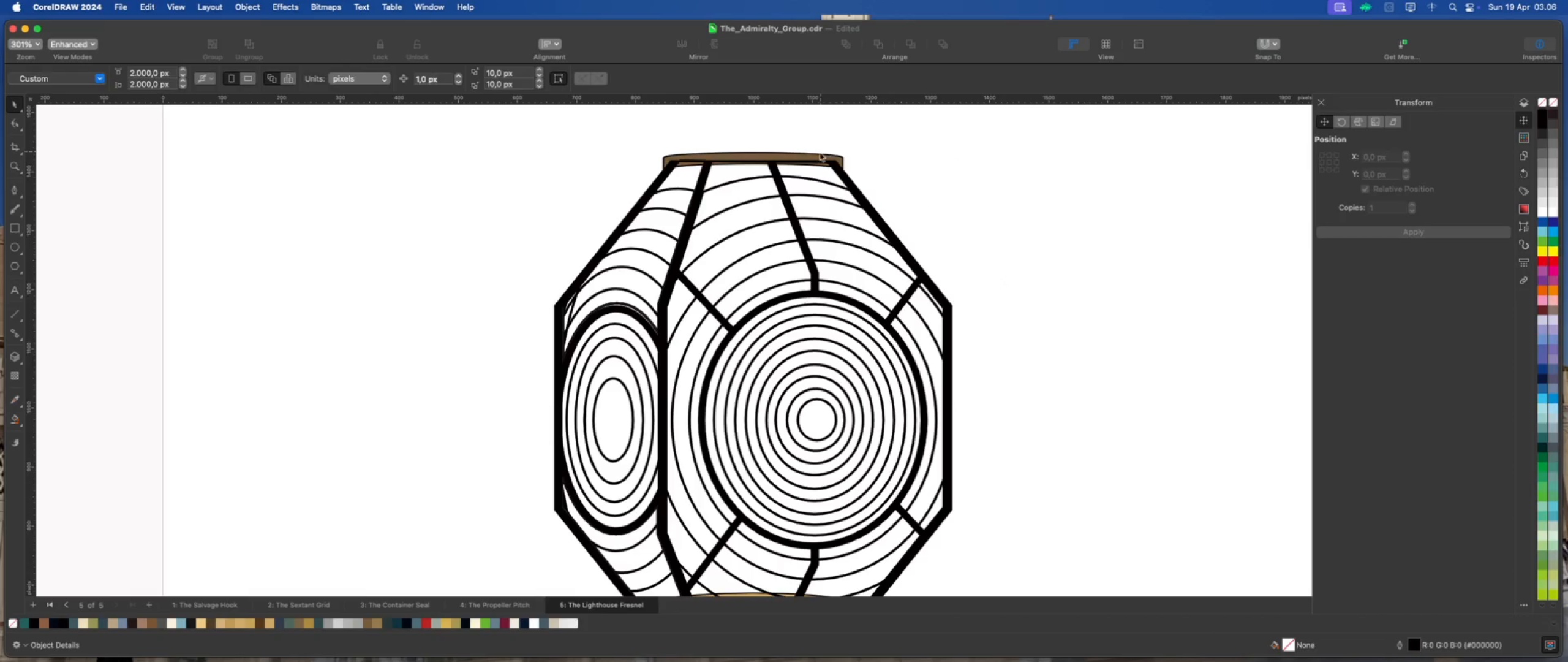 
left_click([818, 153])
 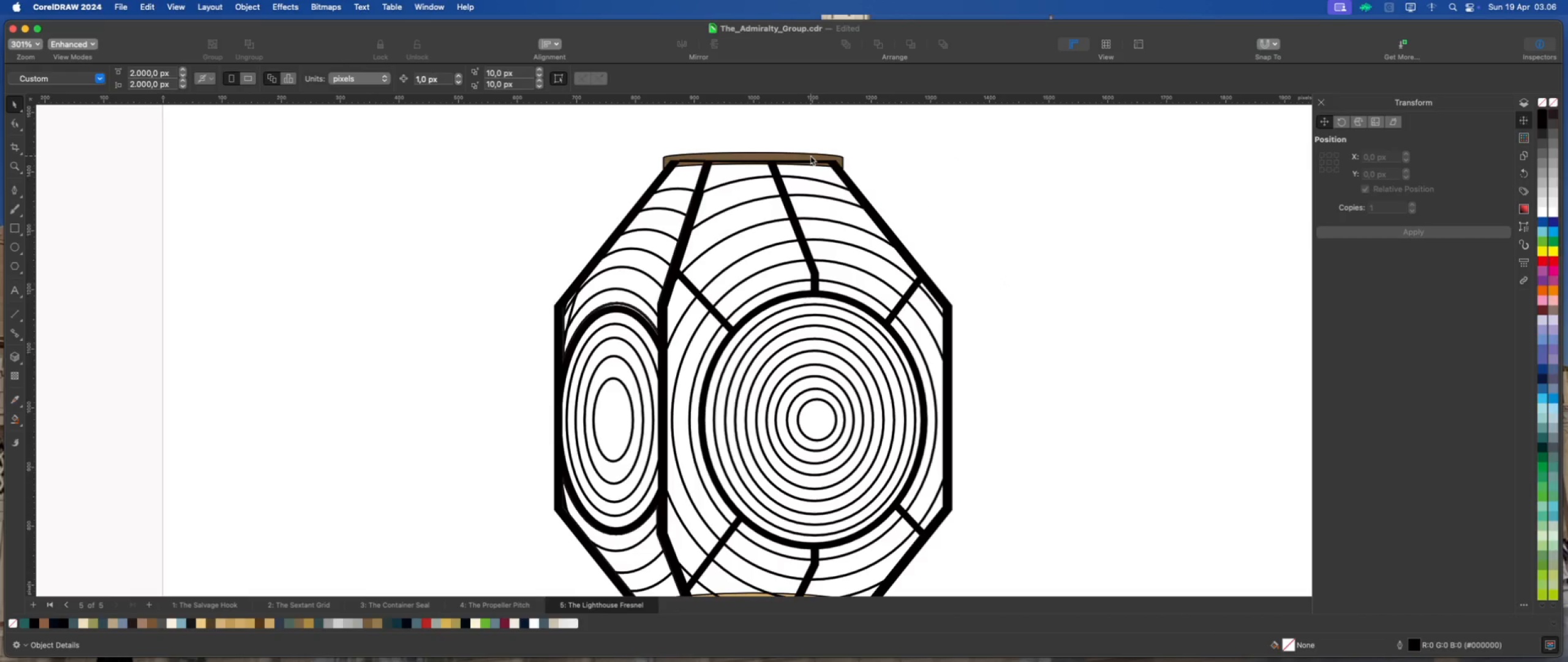 
left_click([810, 156])
 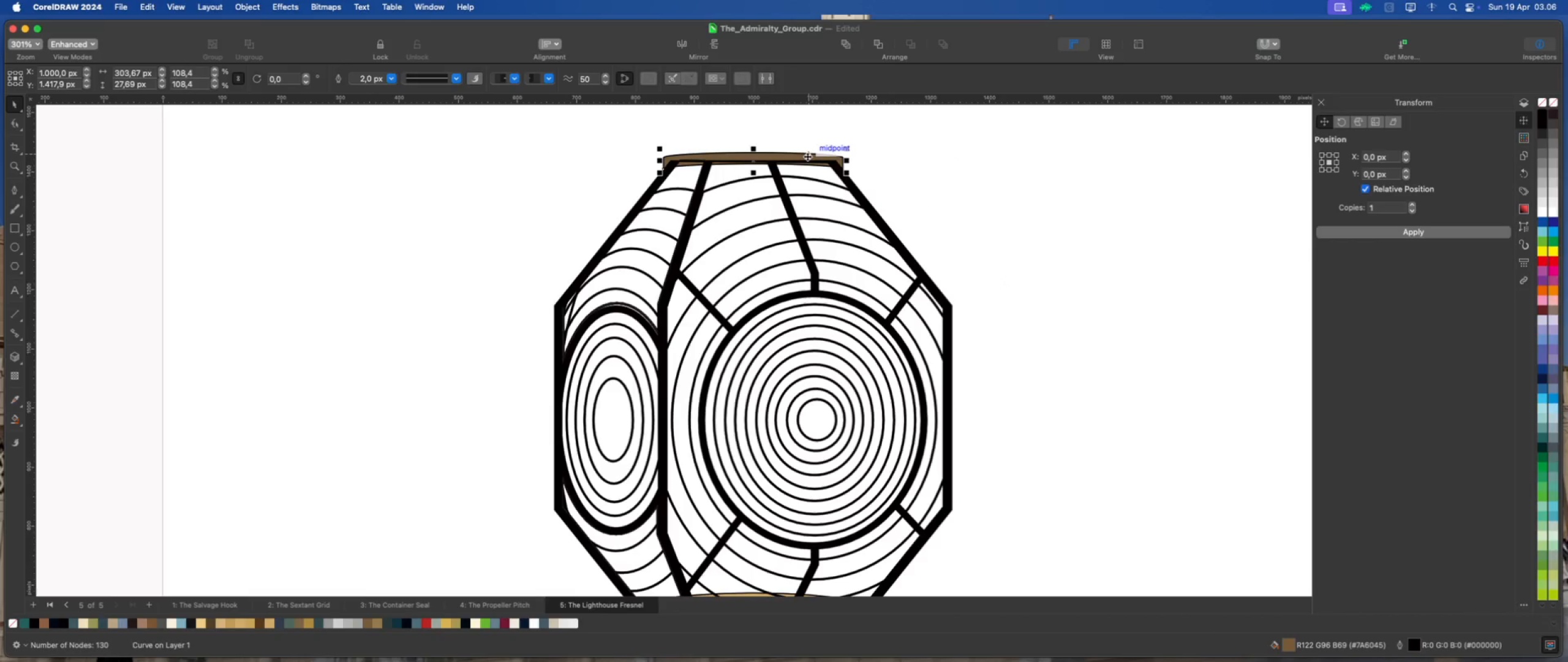 
right_click([807, 156])
 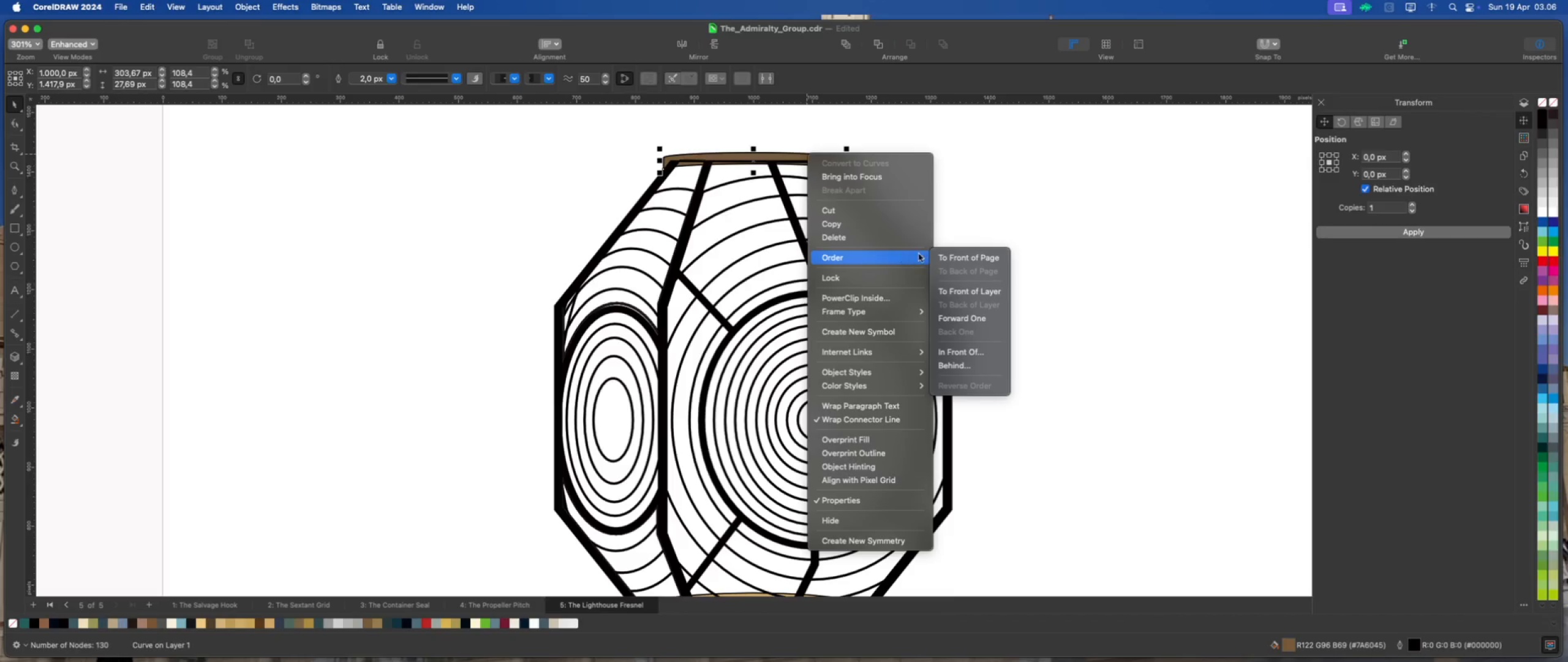 
left_click([952, 257])
 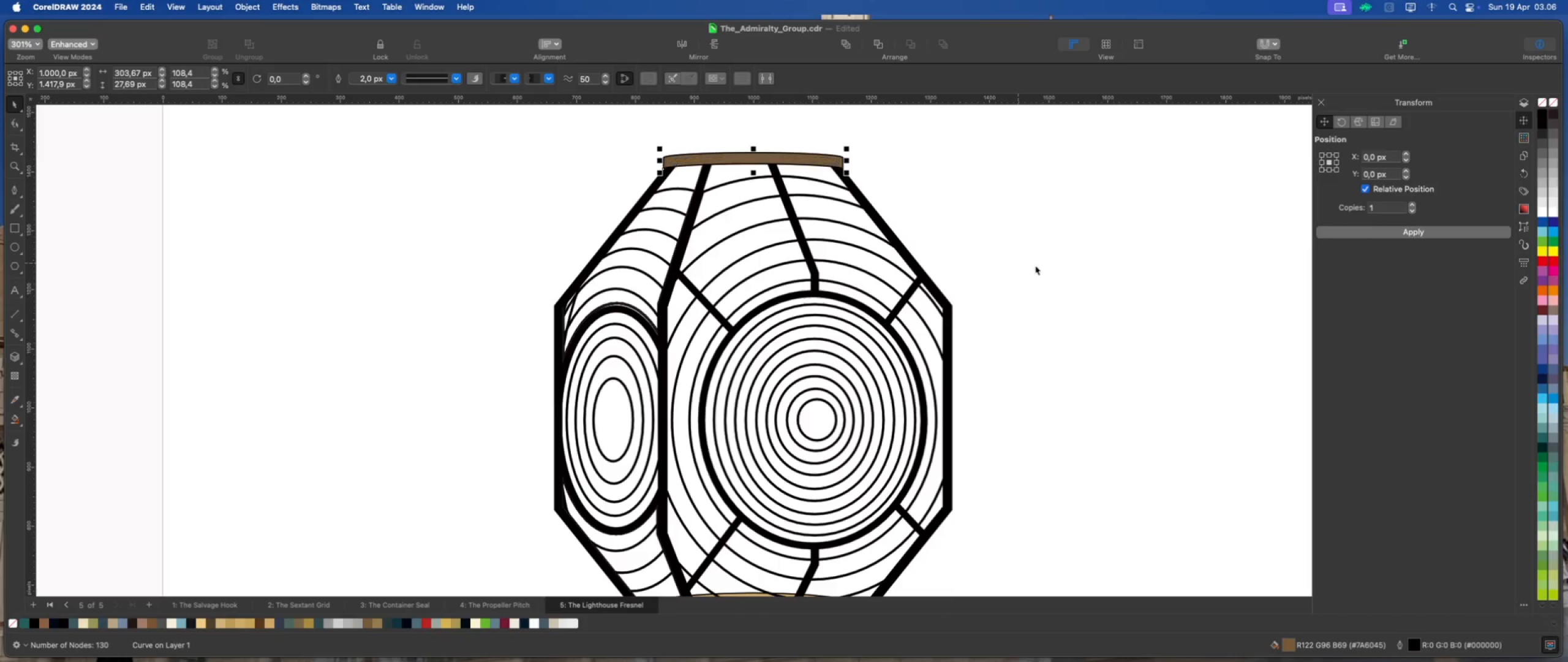 
left_click([1035, 265])
 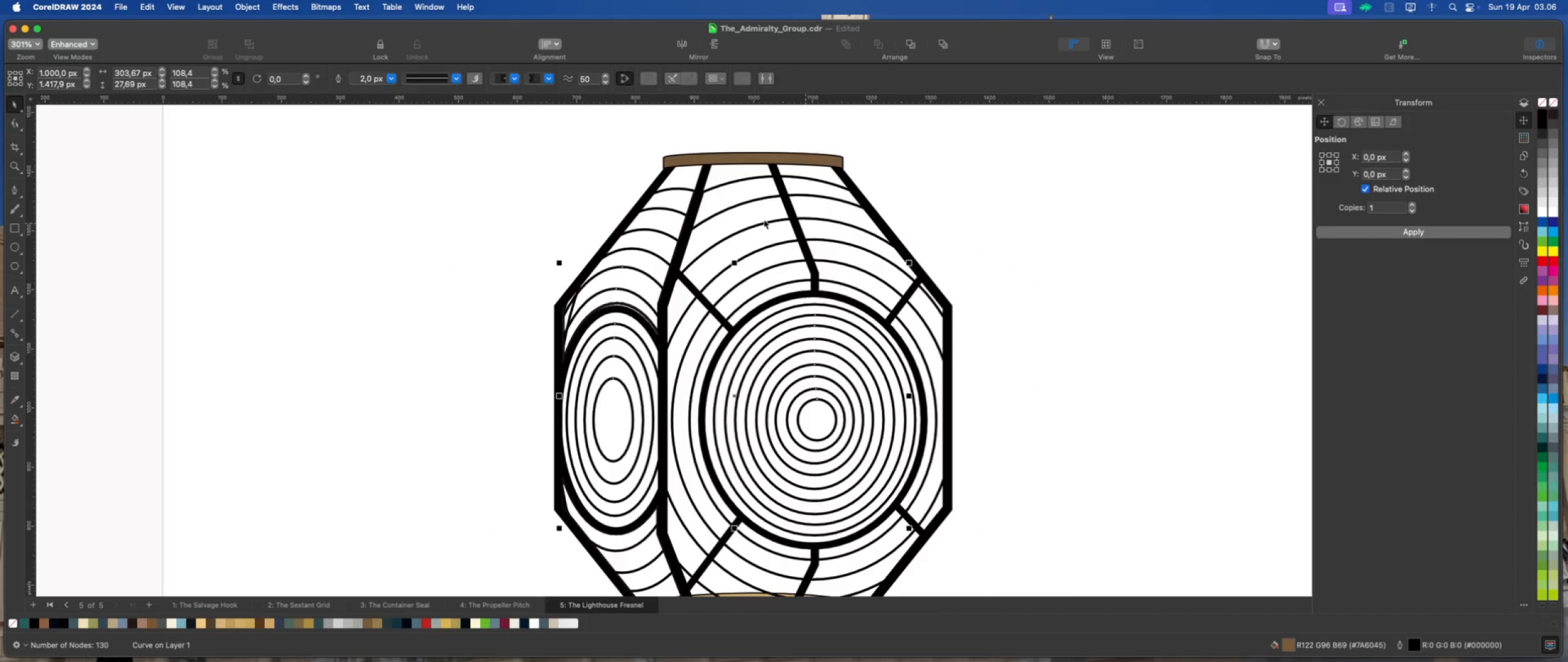 
scroll: coordinate [758, 220], scroll_direction: down, amount: 3.0
 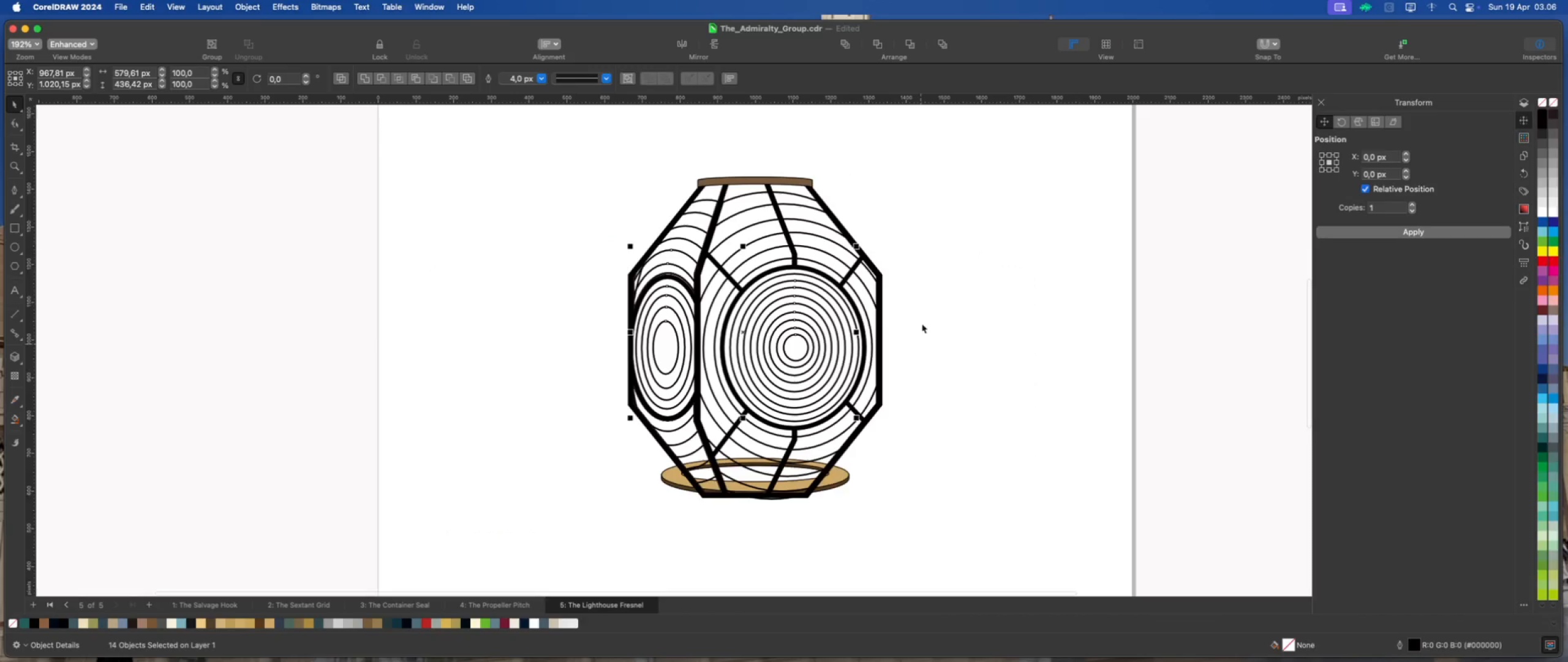 
left_click([919, 273])
 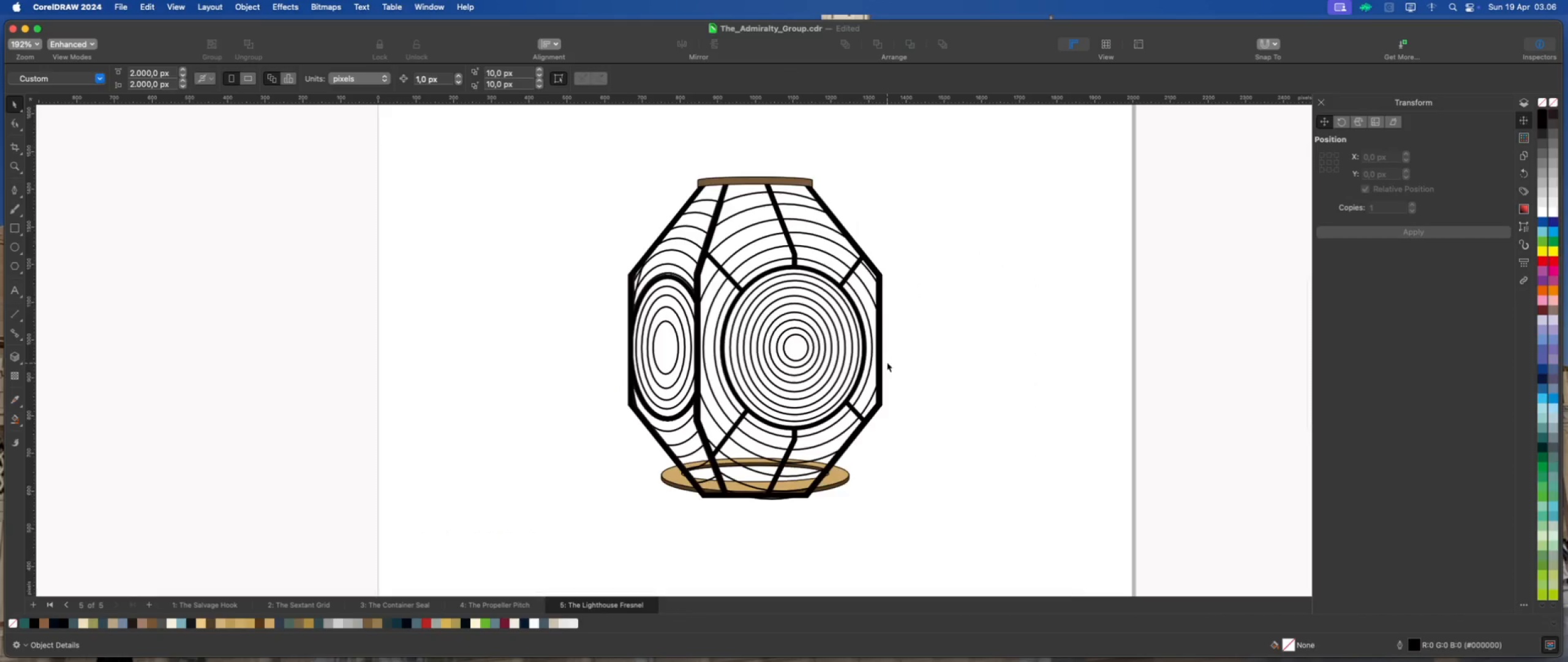 
scroll: coordinate [886, 362], scroll_direction: up, amount: 1.0
 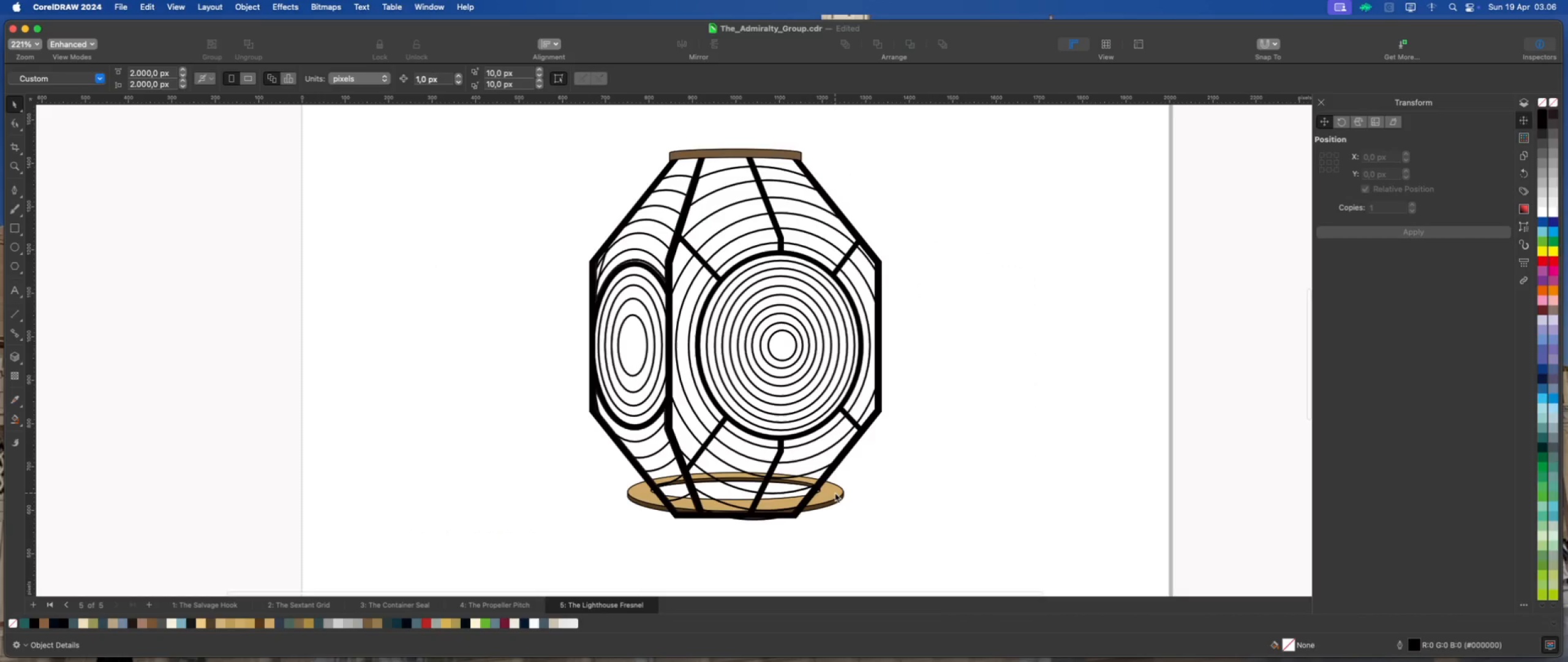 
left_click([835, 493])
 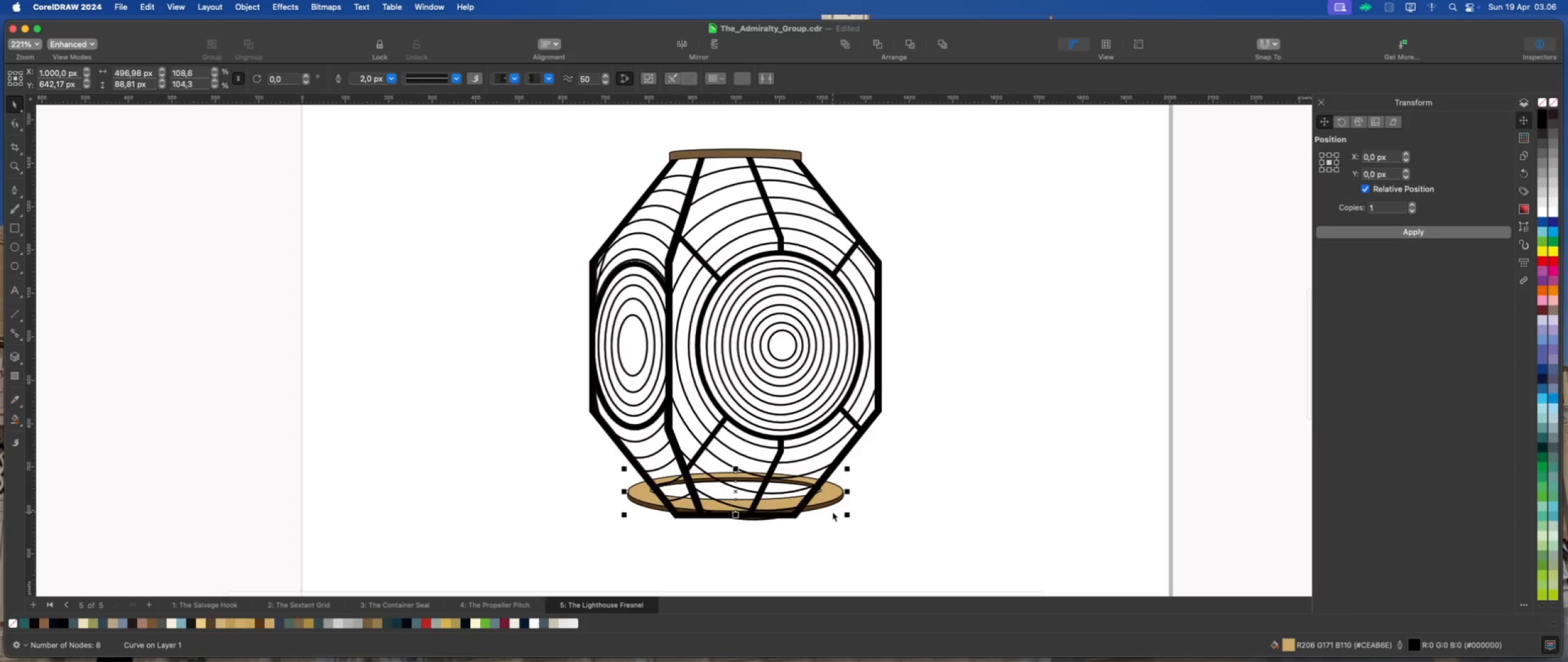 
scroll: coordinate [832, 512], scroll_direction: up, amount: 1.0
 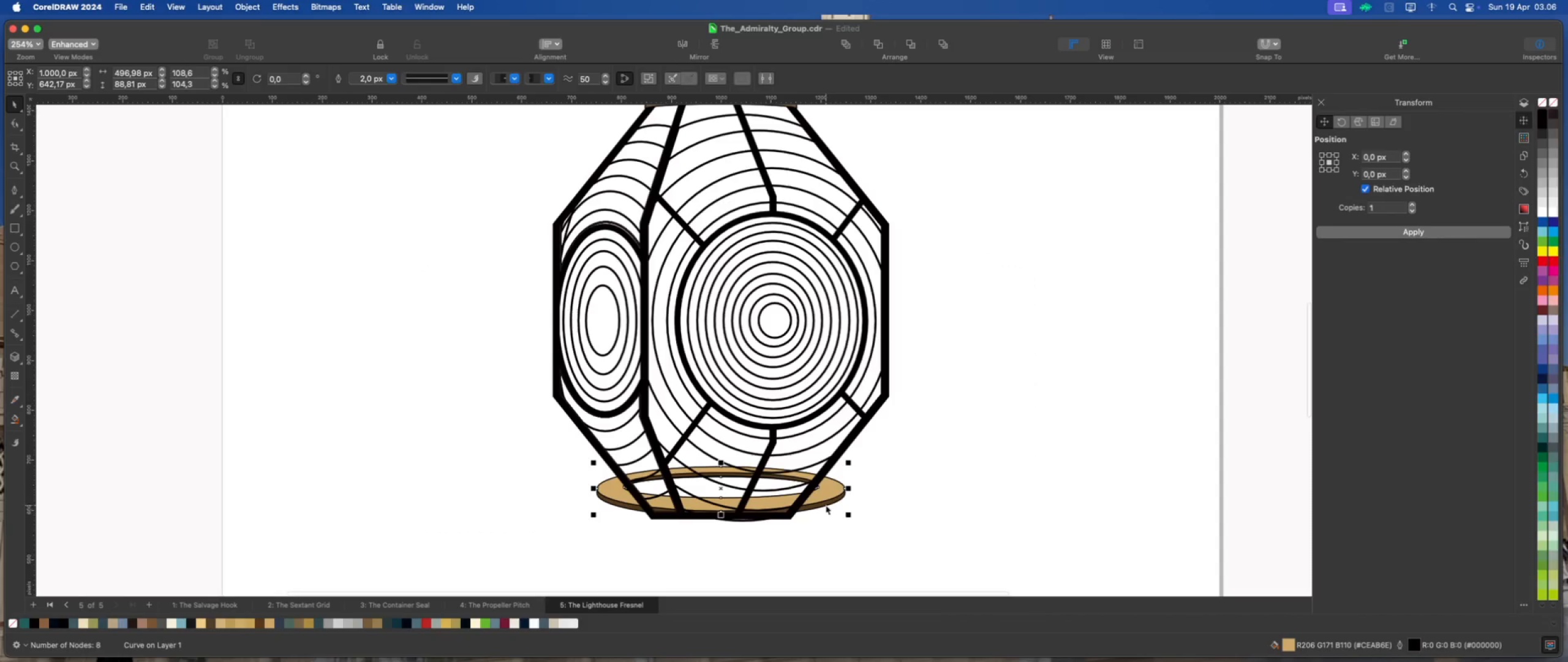 
hold_key(key=ShiftLeft, duration=1.05)
left_click([824, 503])
 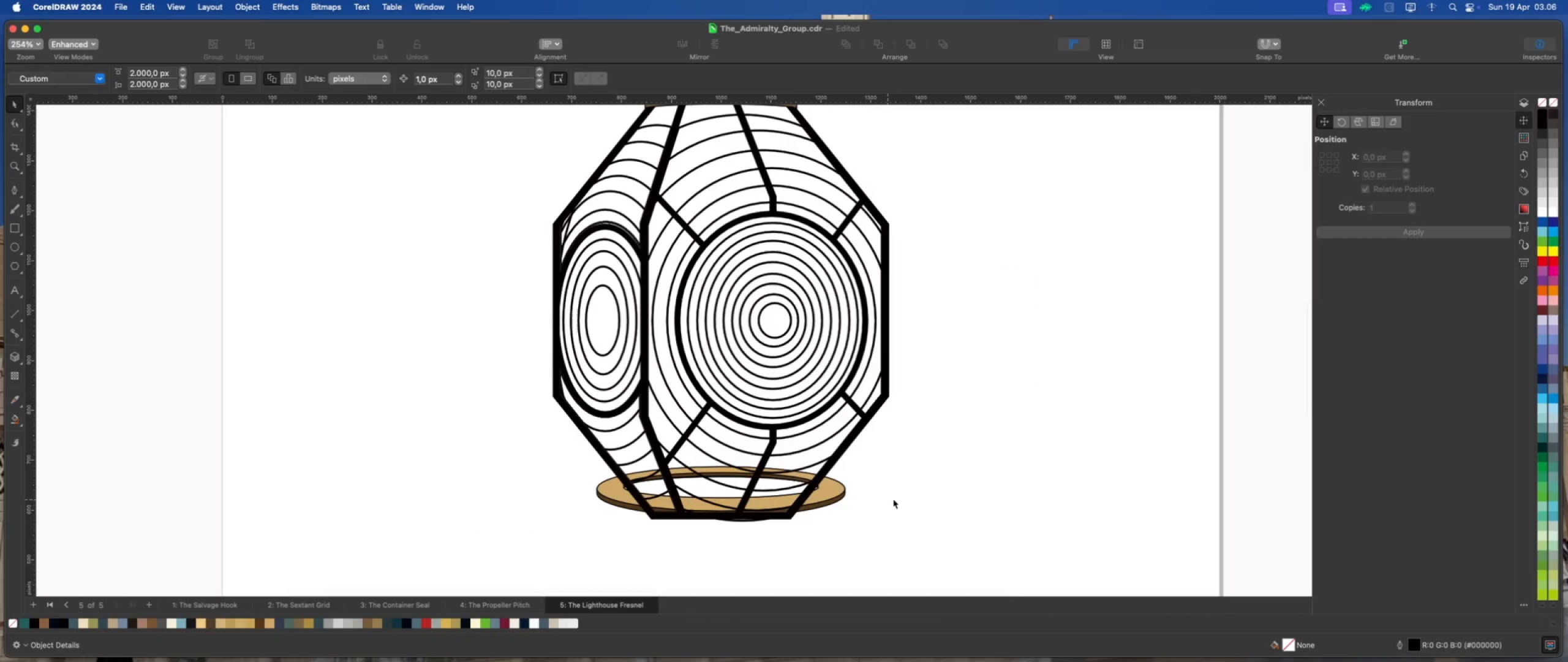 
left_click([899, 498])
 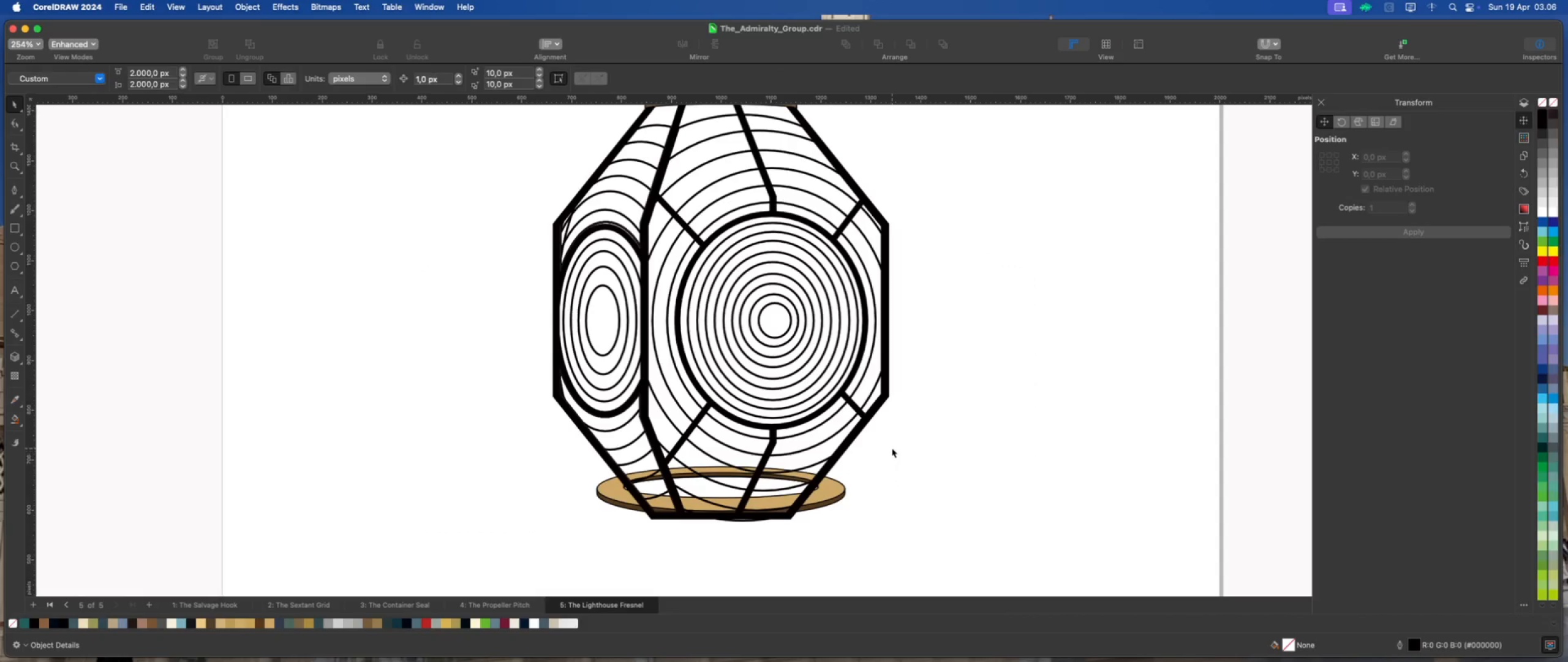 
left_click_drag(start_coordinate=[892, 448], to_coordinate=[590, 540])
 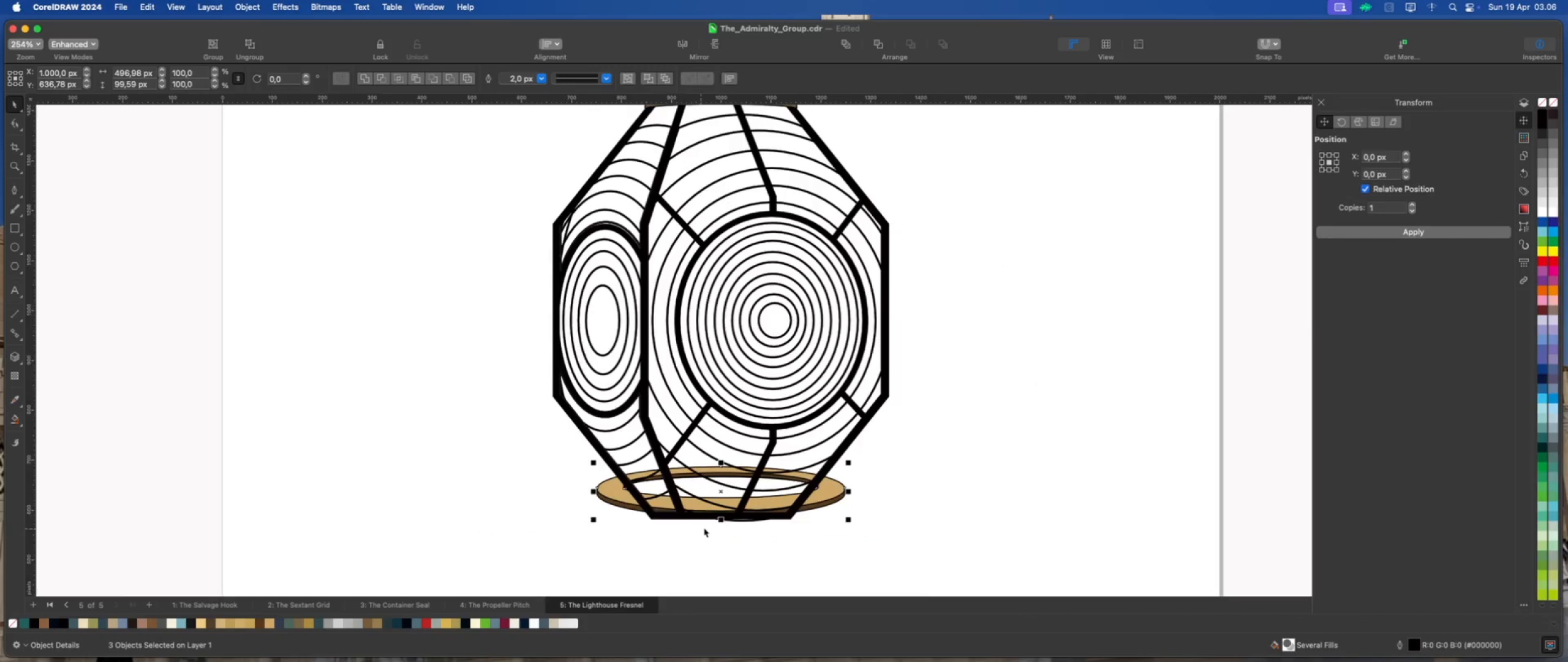 
scroll: coordinate [705, 527], scroll_direction: up, amount: 3.0
 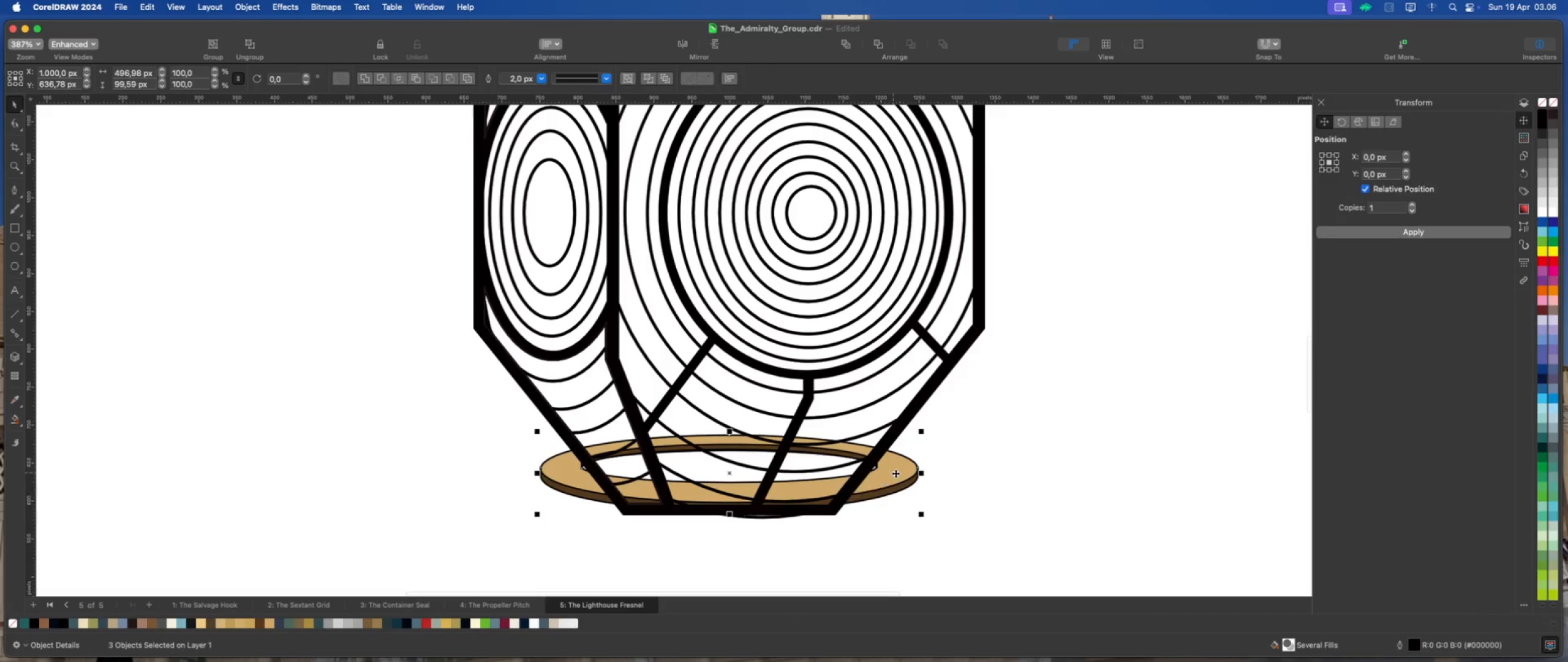 
left_click_drag(start_coordinate=[895, 473], to_coordinate=[475, 436])
 